 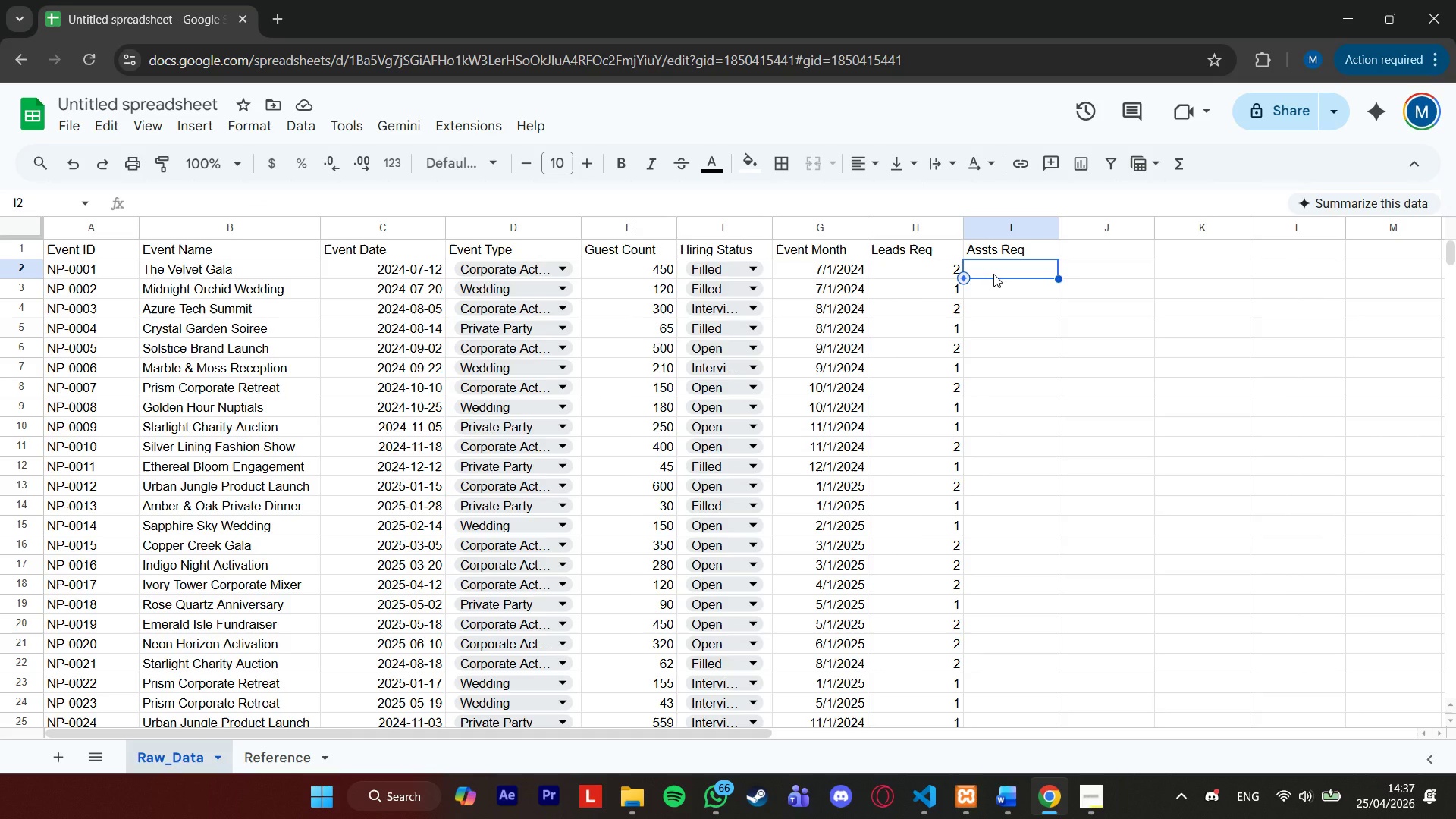 
key(Equal)
 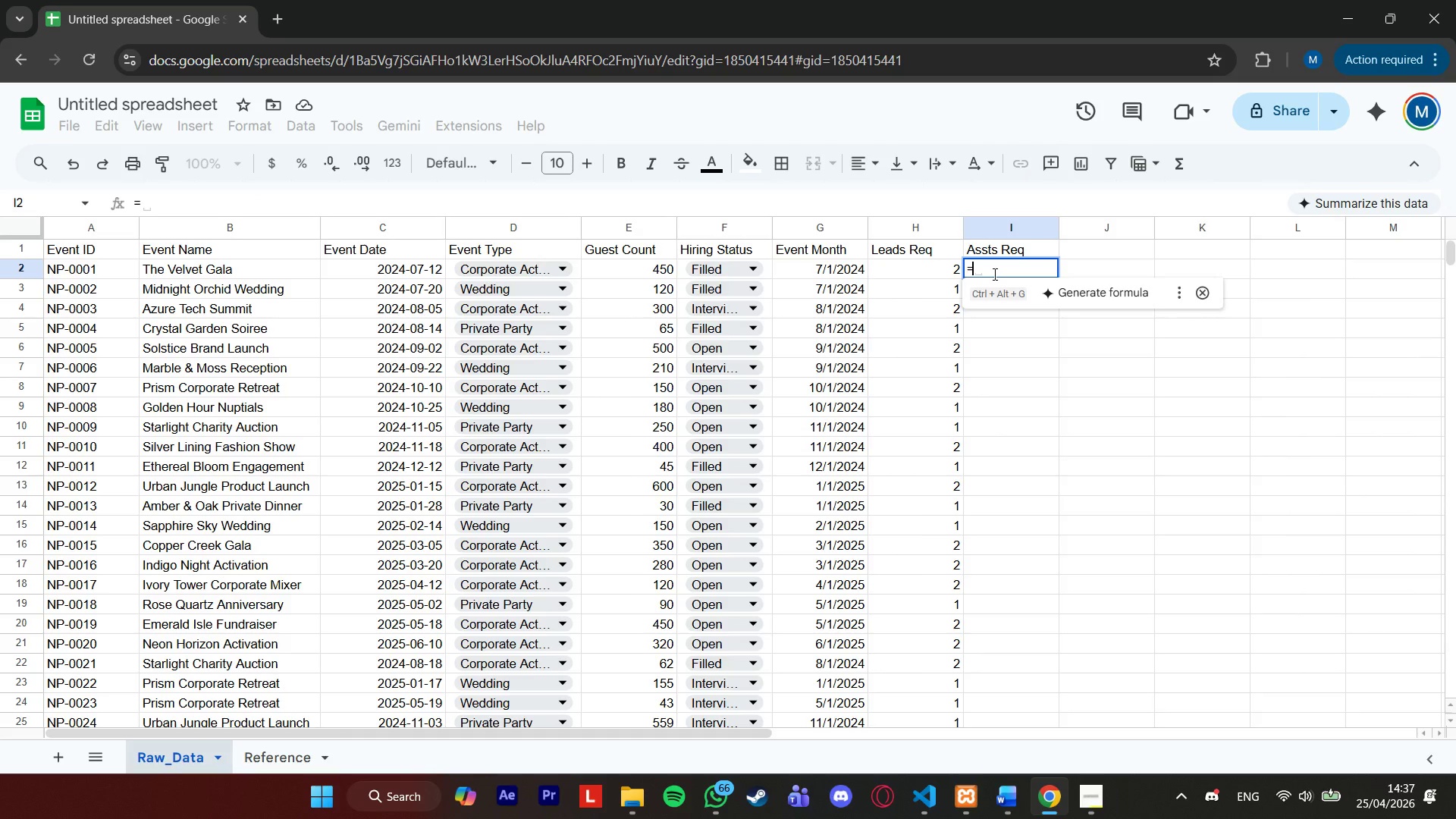 
key(I)
 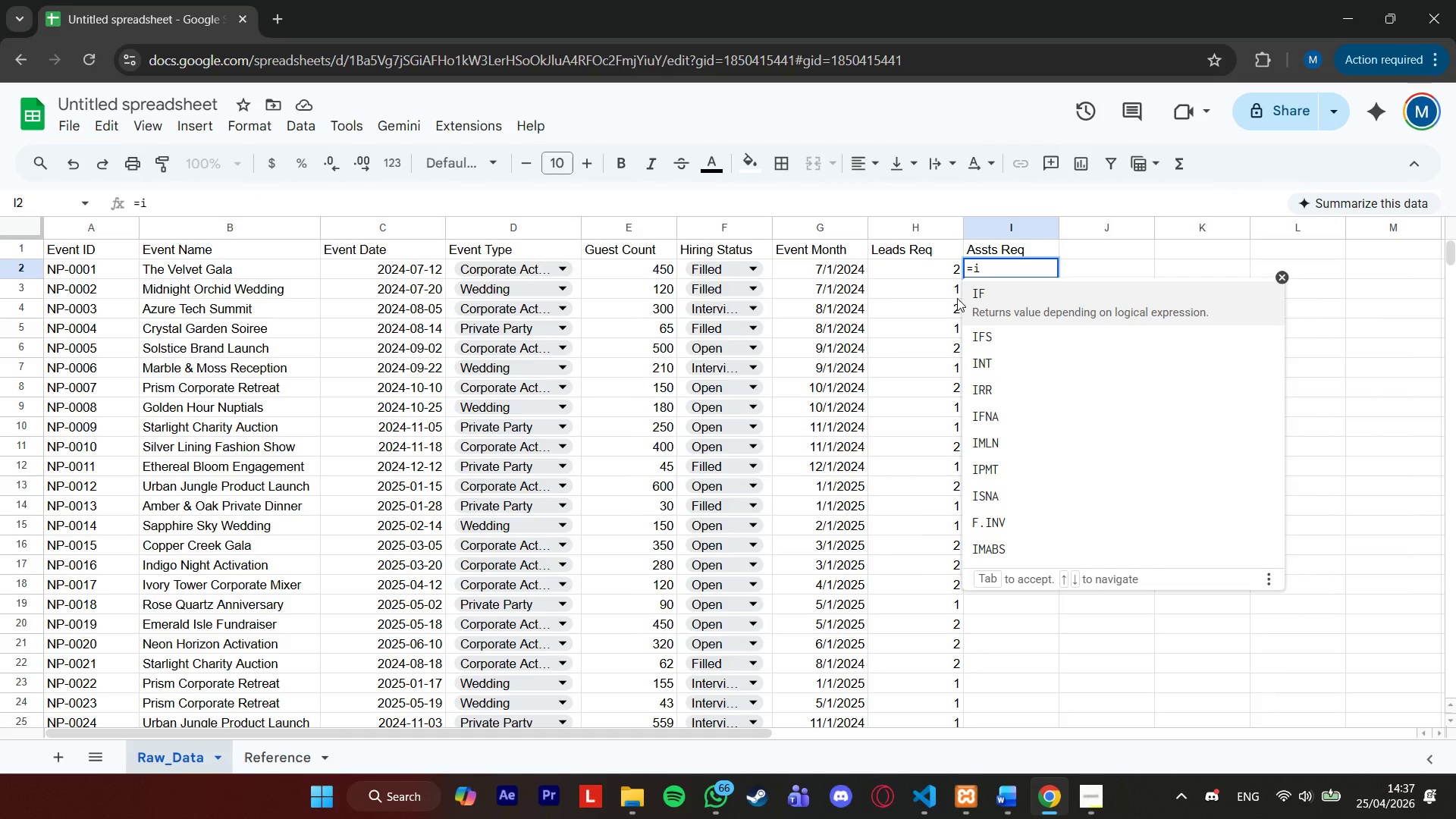 
scroll: coordinate [1015, 397], scroll_direction: down, amount: 2.0
 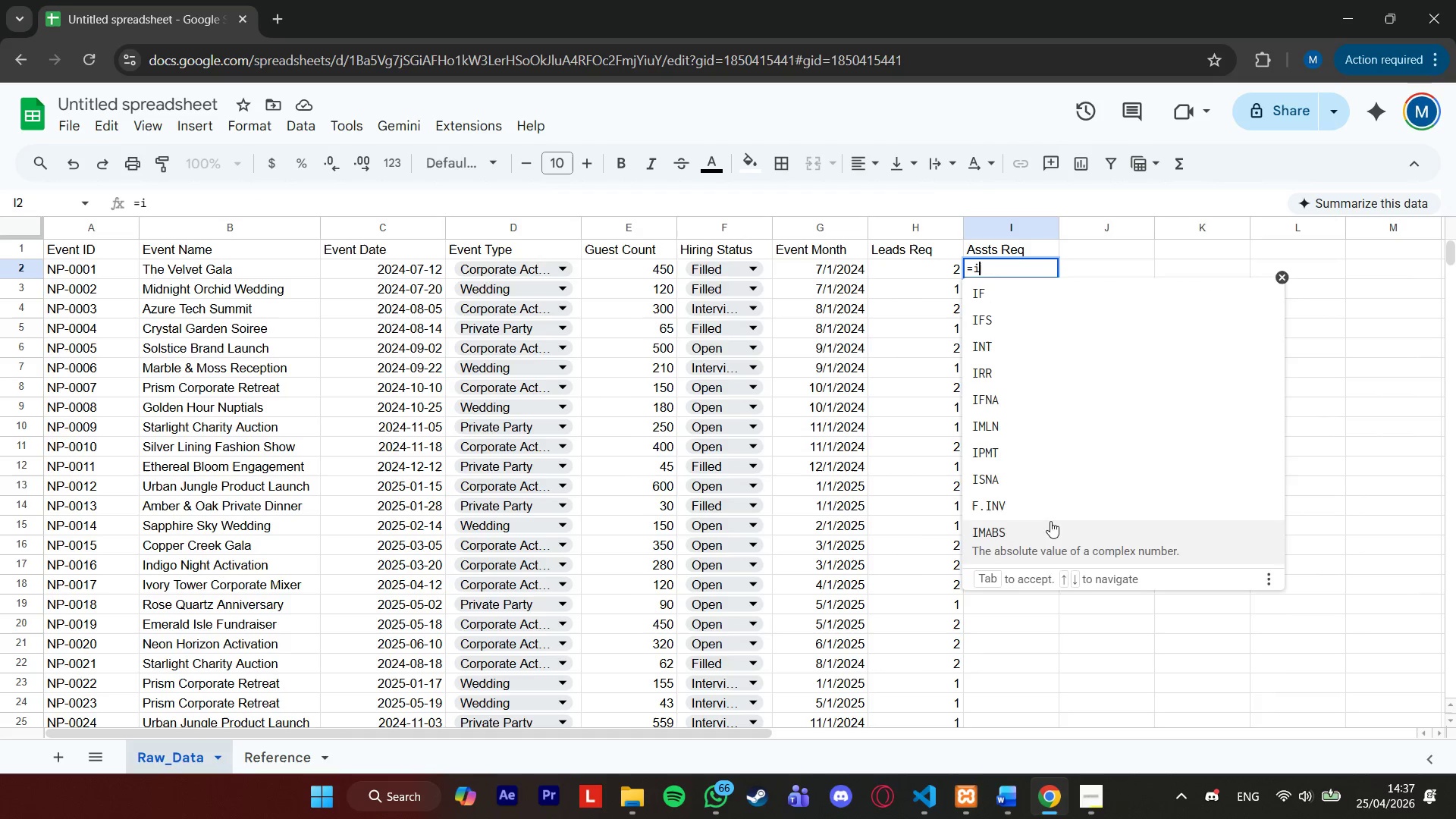 
mouse_move([1045, 482])
 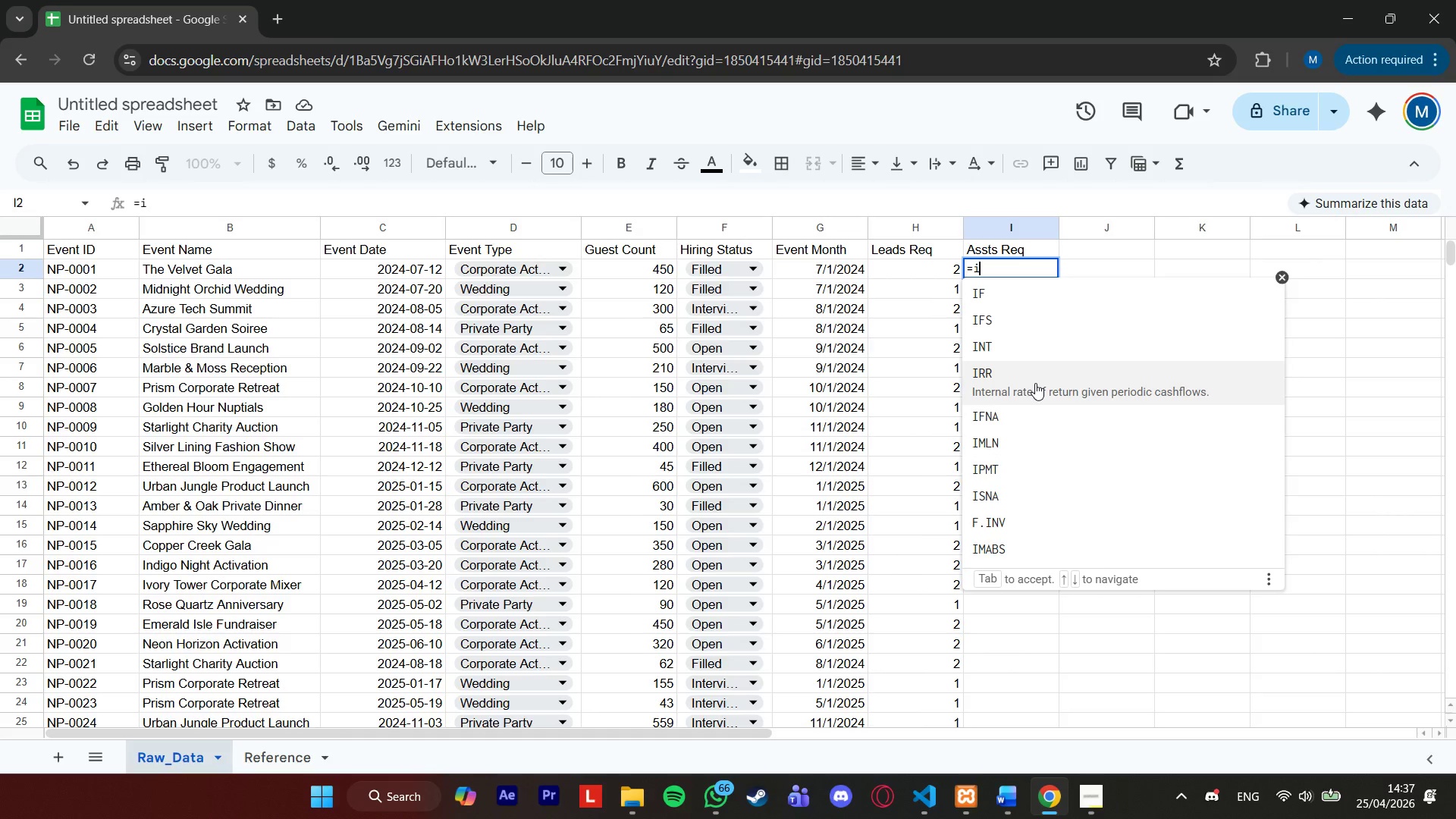 
key(Backspace)
 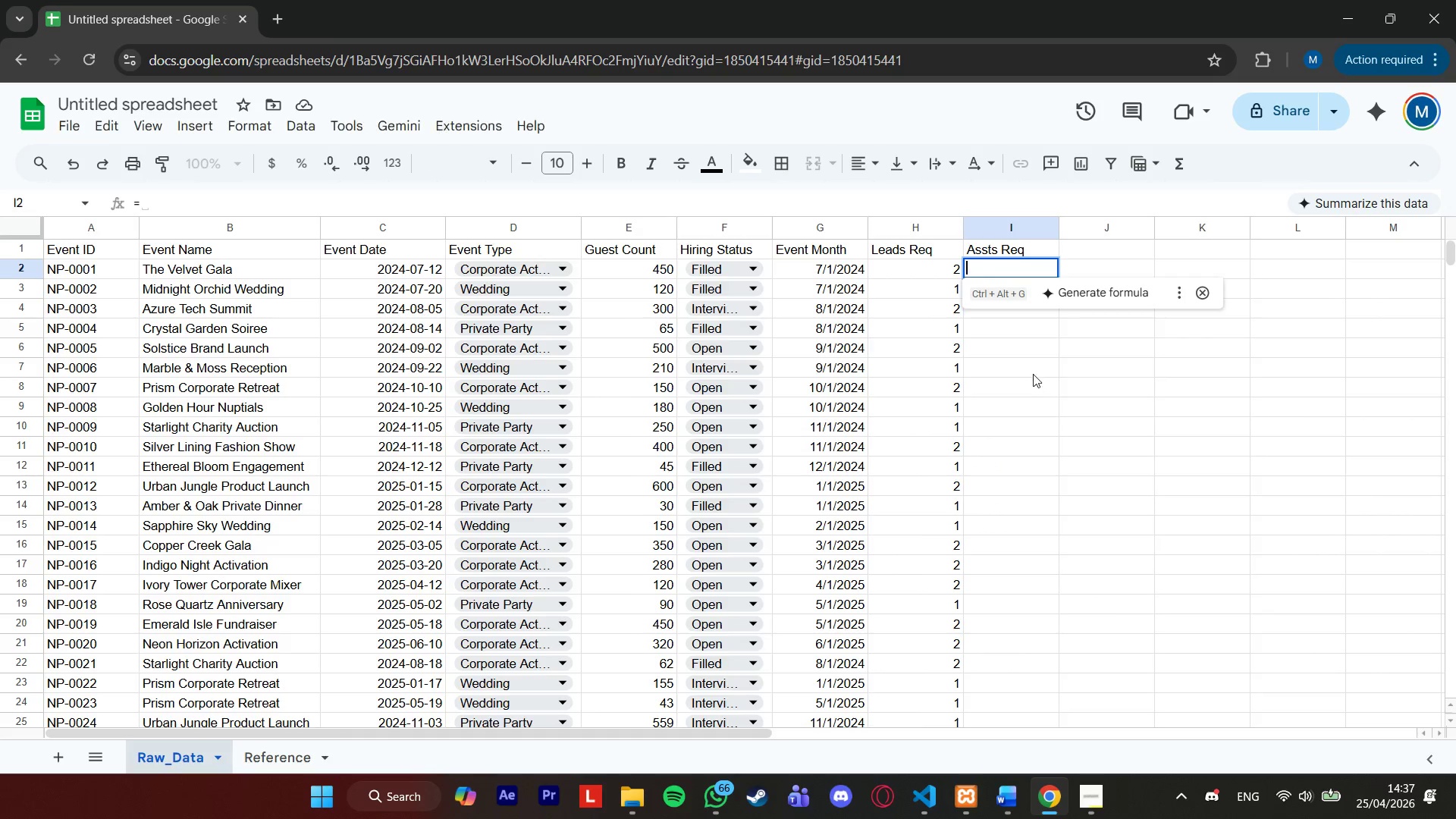 
key(Backspace)
 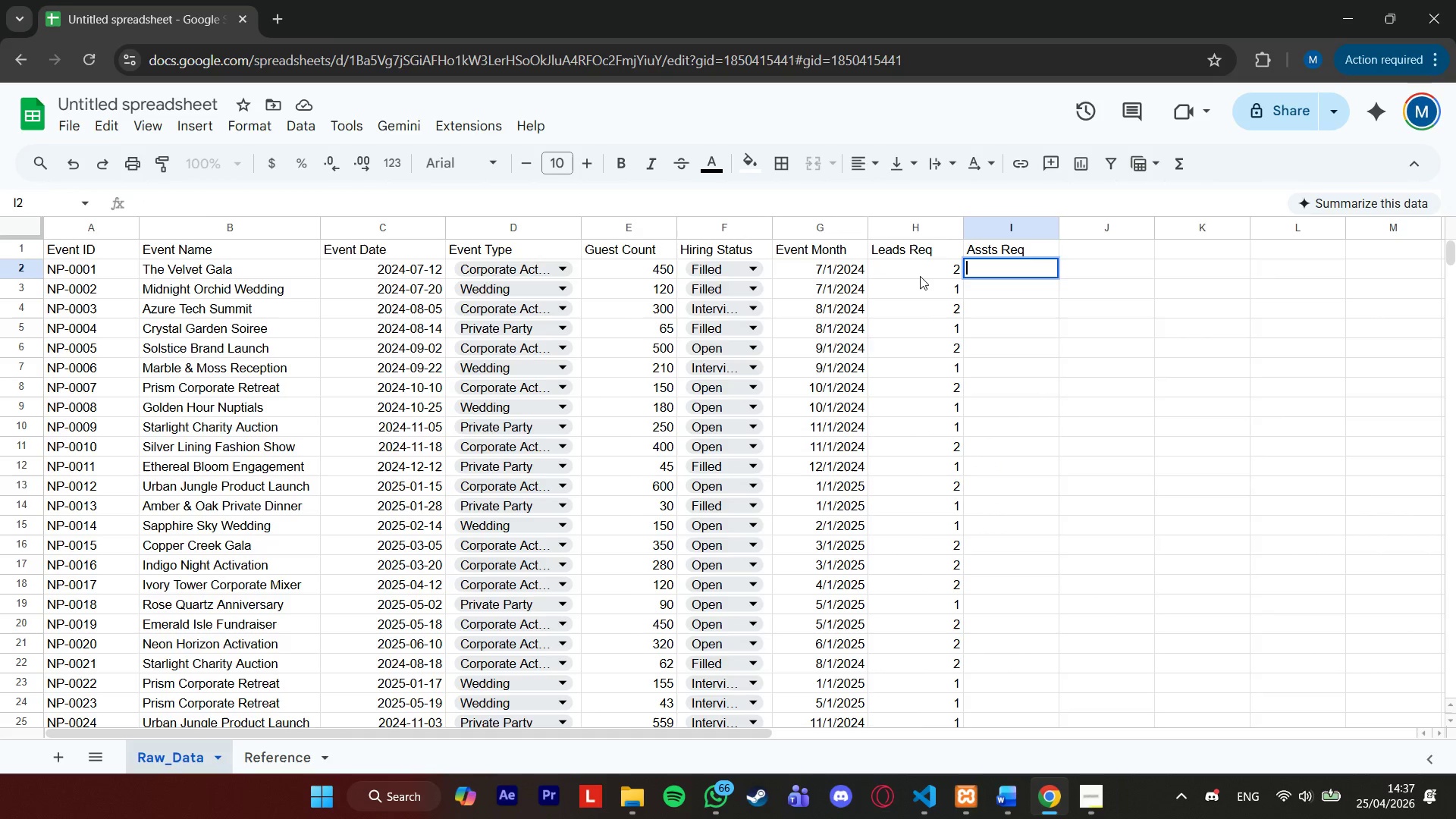 
left_click([920, 276])
 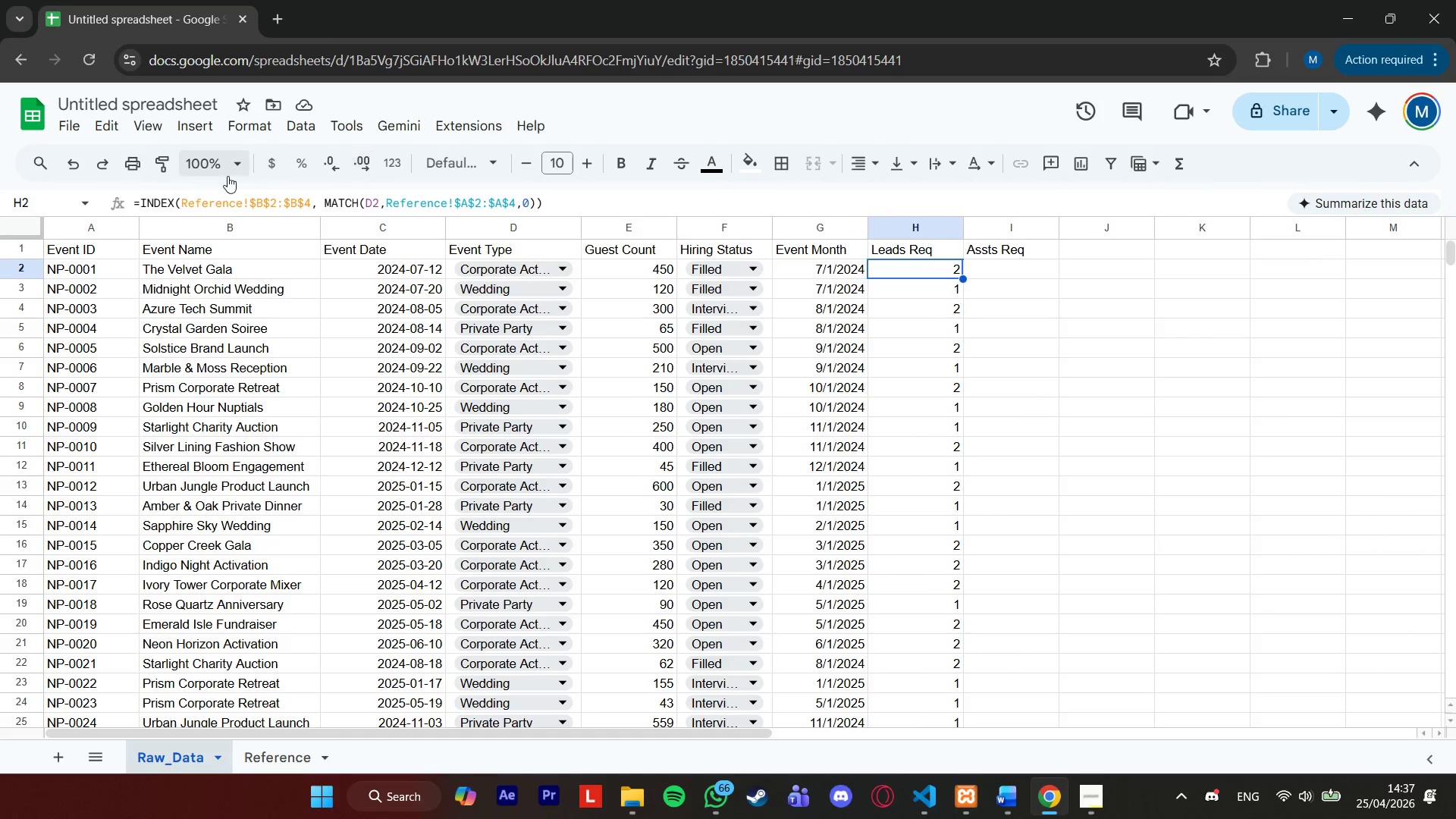 
mouse_move([223, 198])
 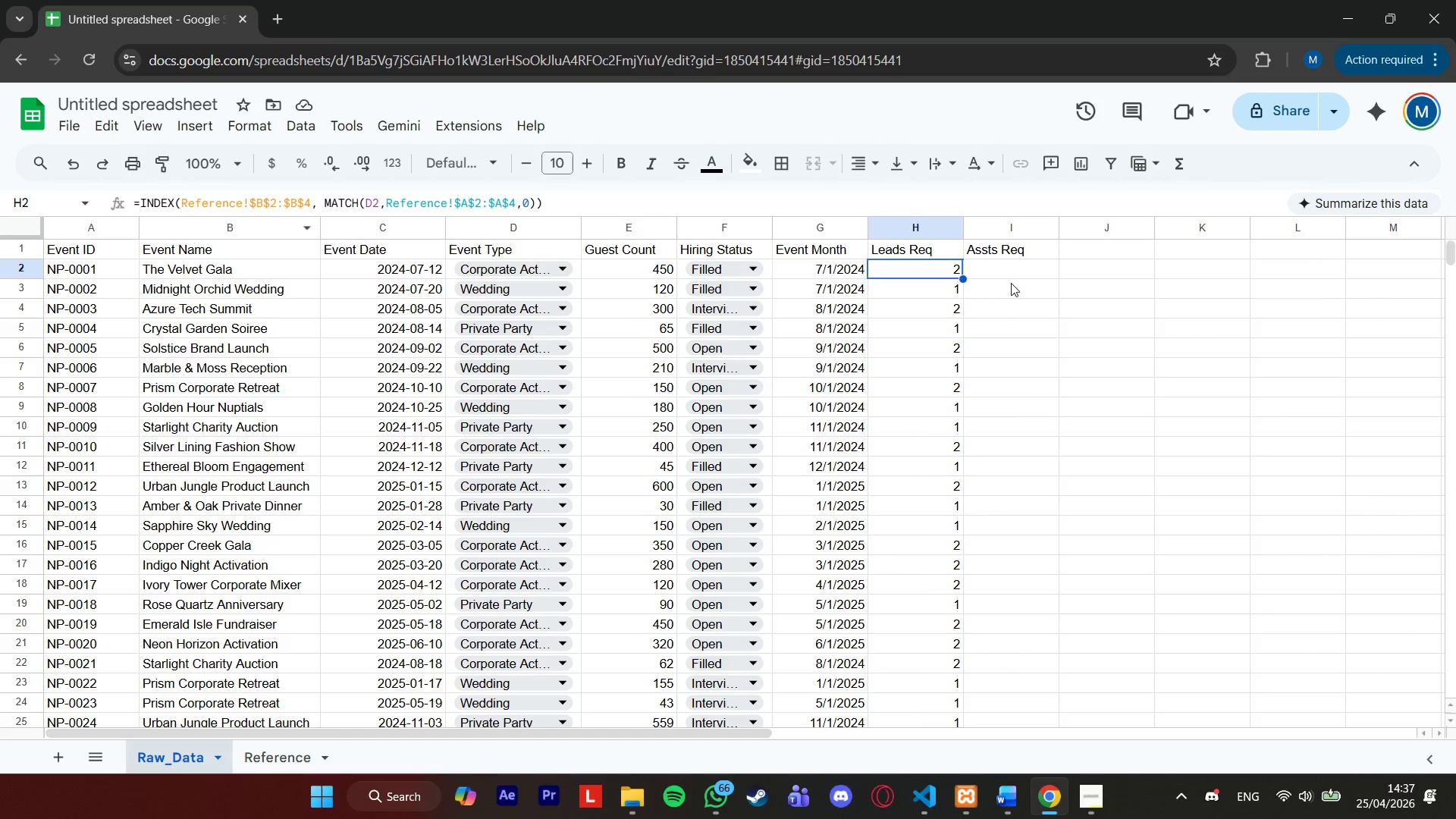 
left_click([1019, 273])
 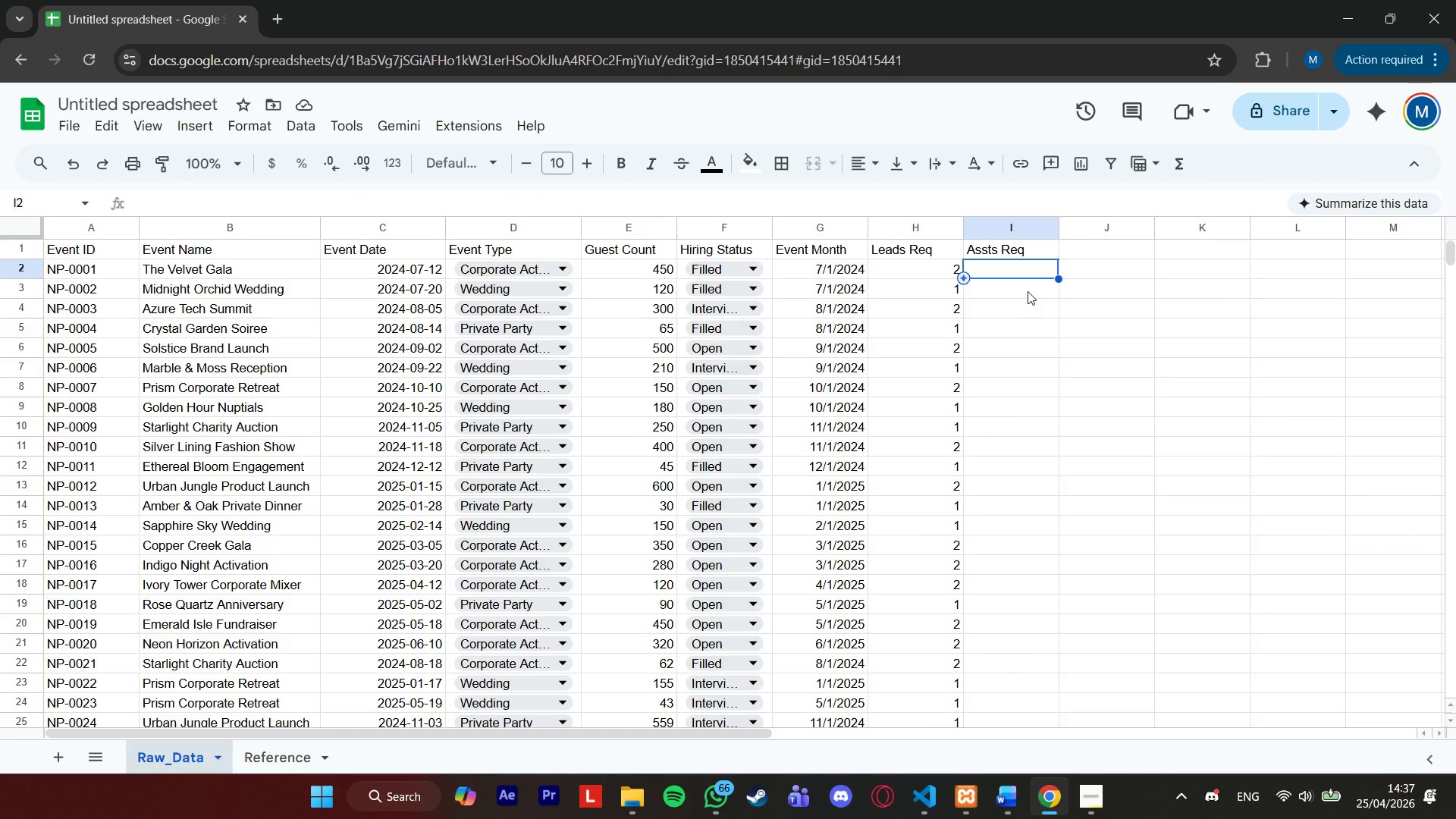 
type(=inde)
 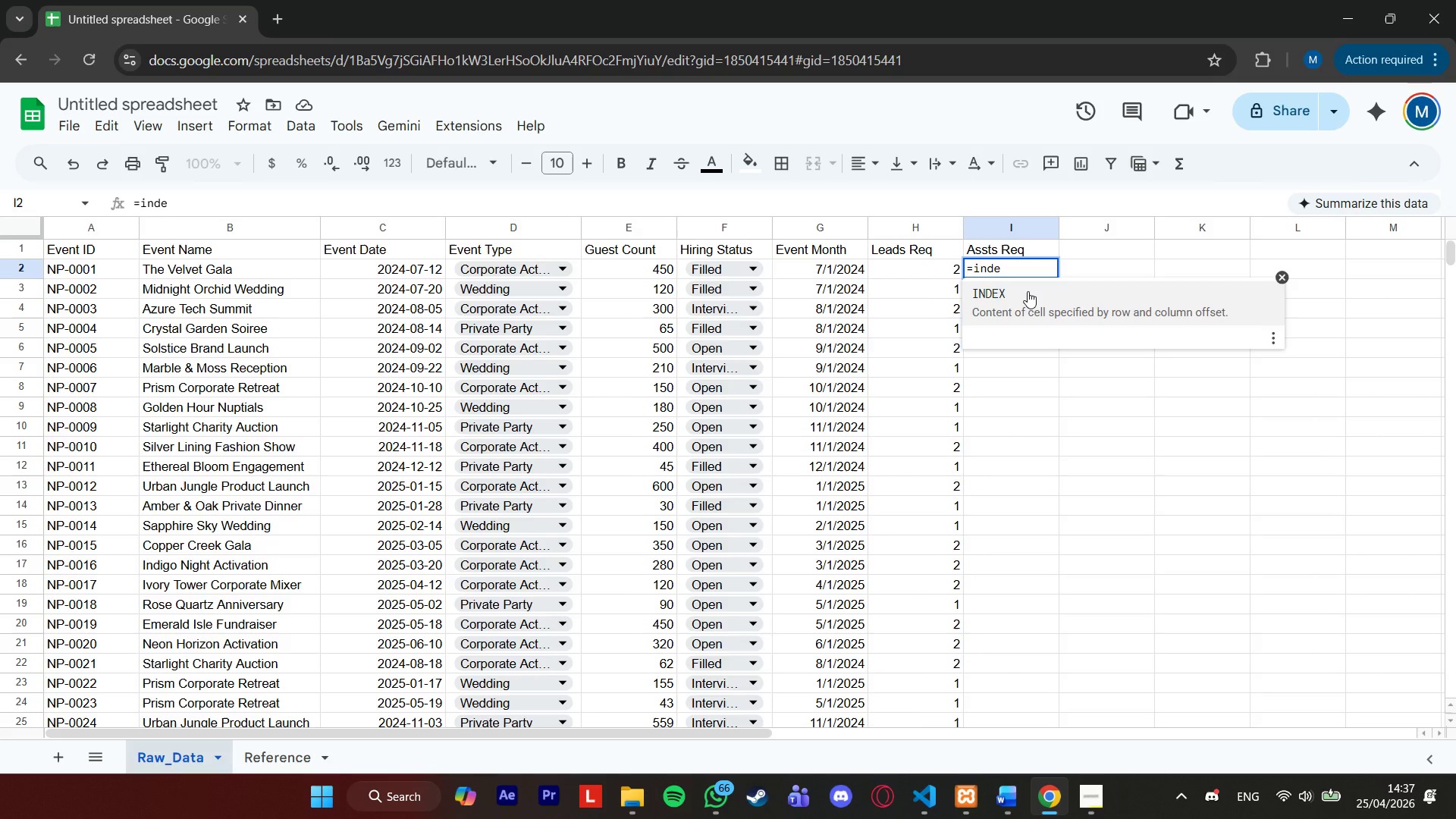 
key(Enter)
 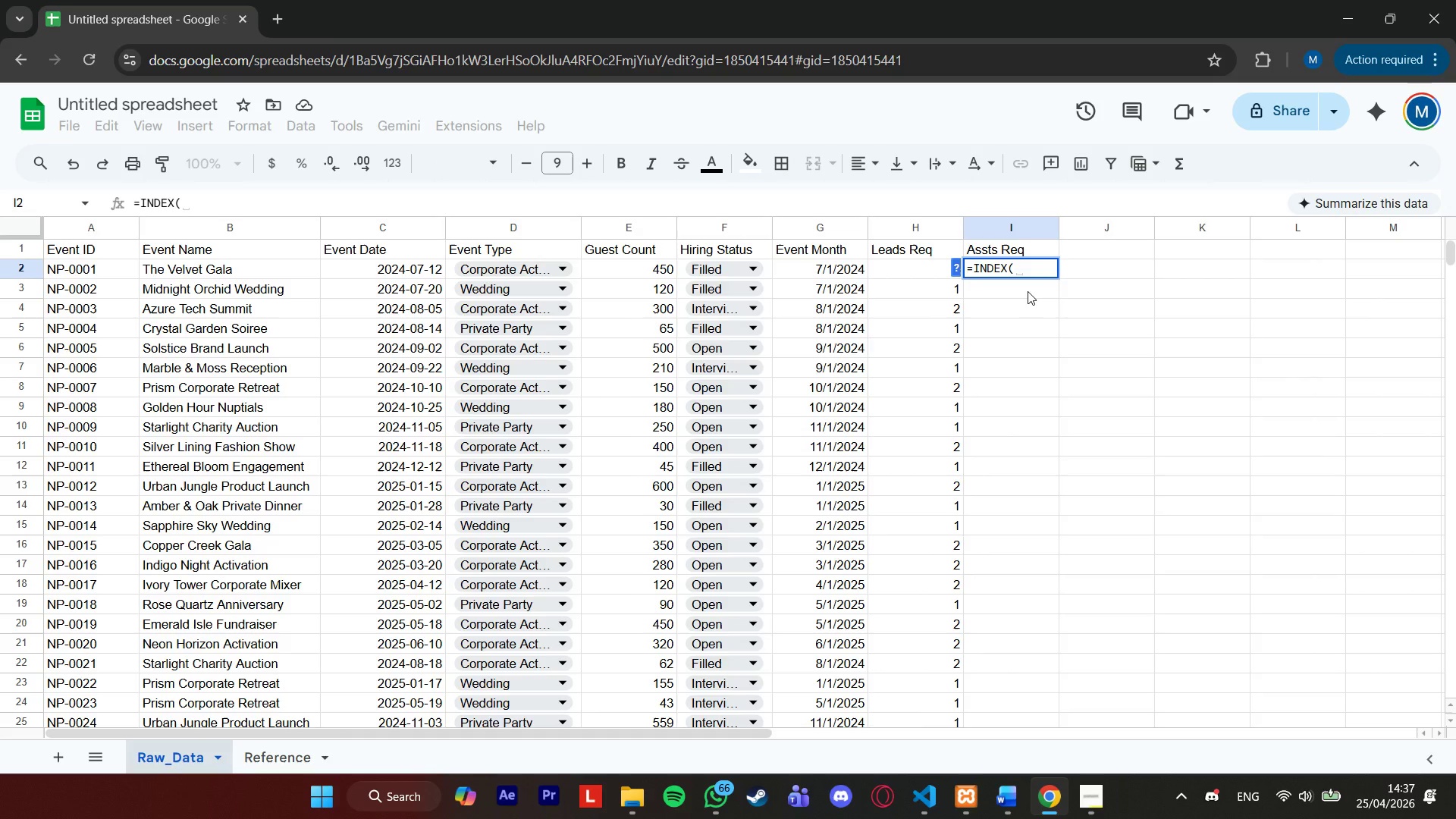 
type(Reference!)
 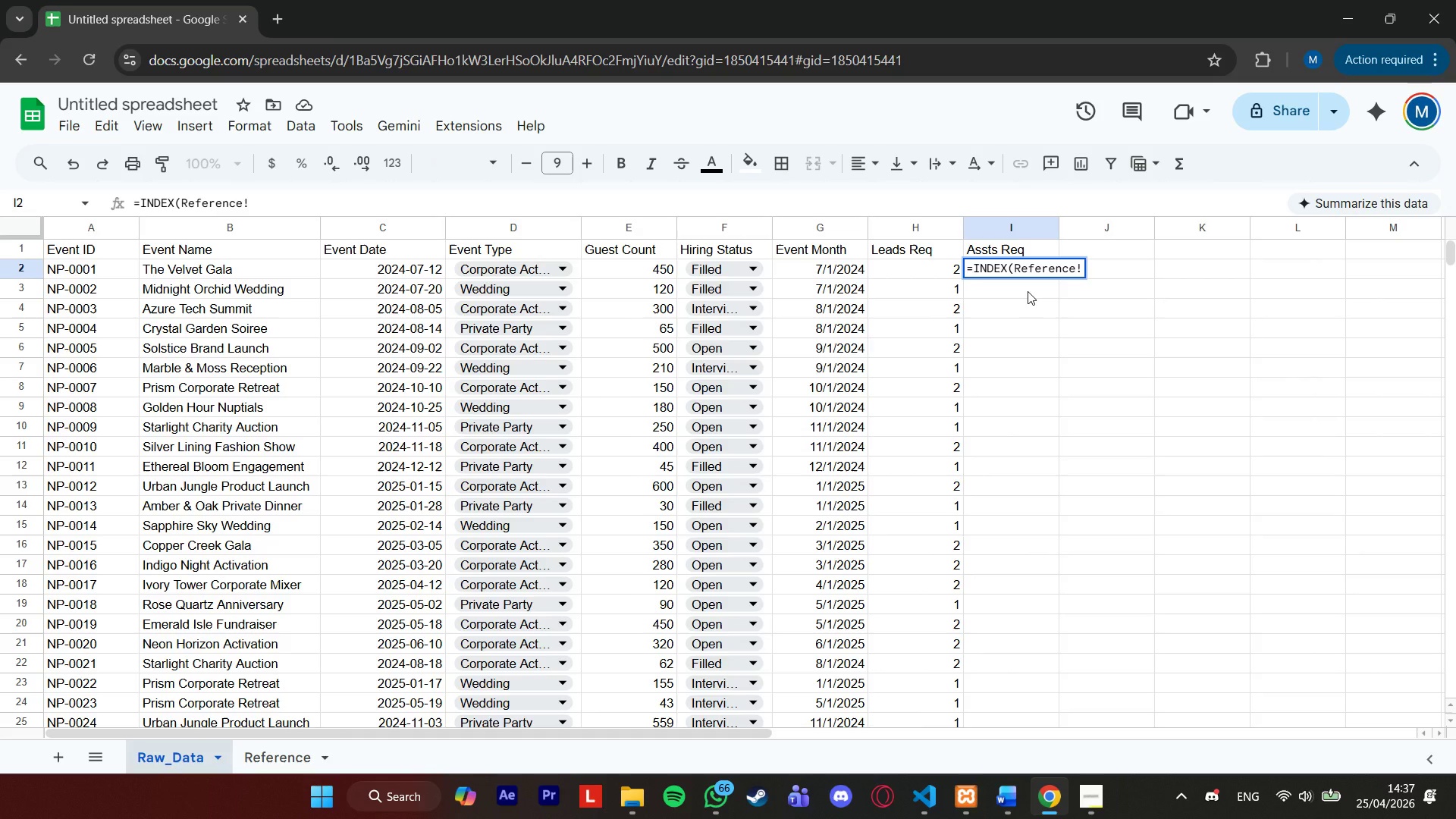 
hold_key(key=ShiftRight, duration=0.67)
 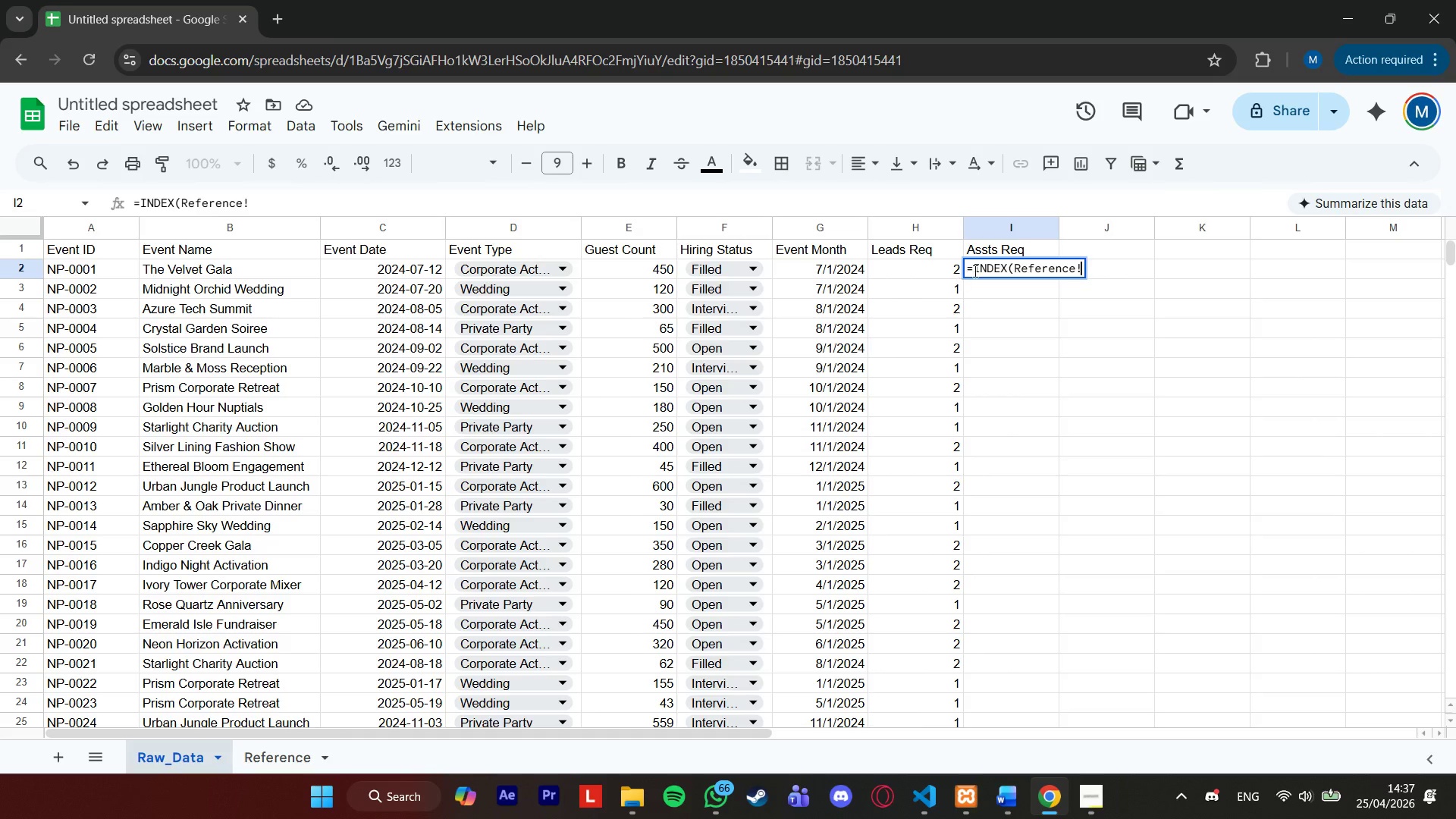 
left_click([1006, 285])
 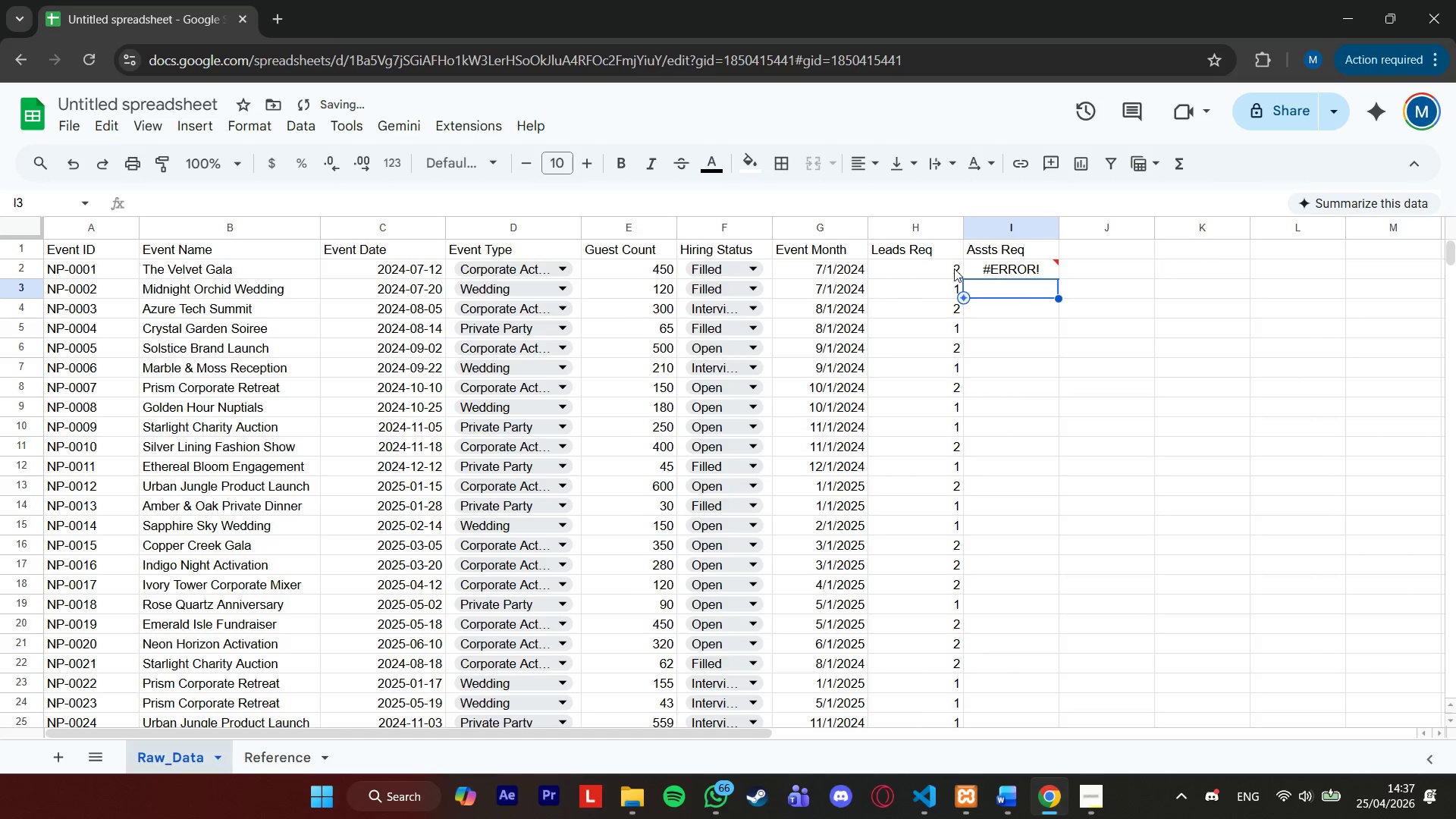 
left_click([952, 268])
 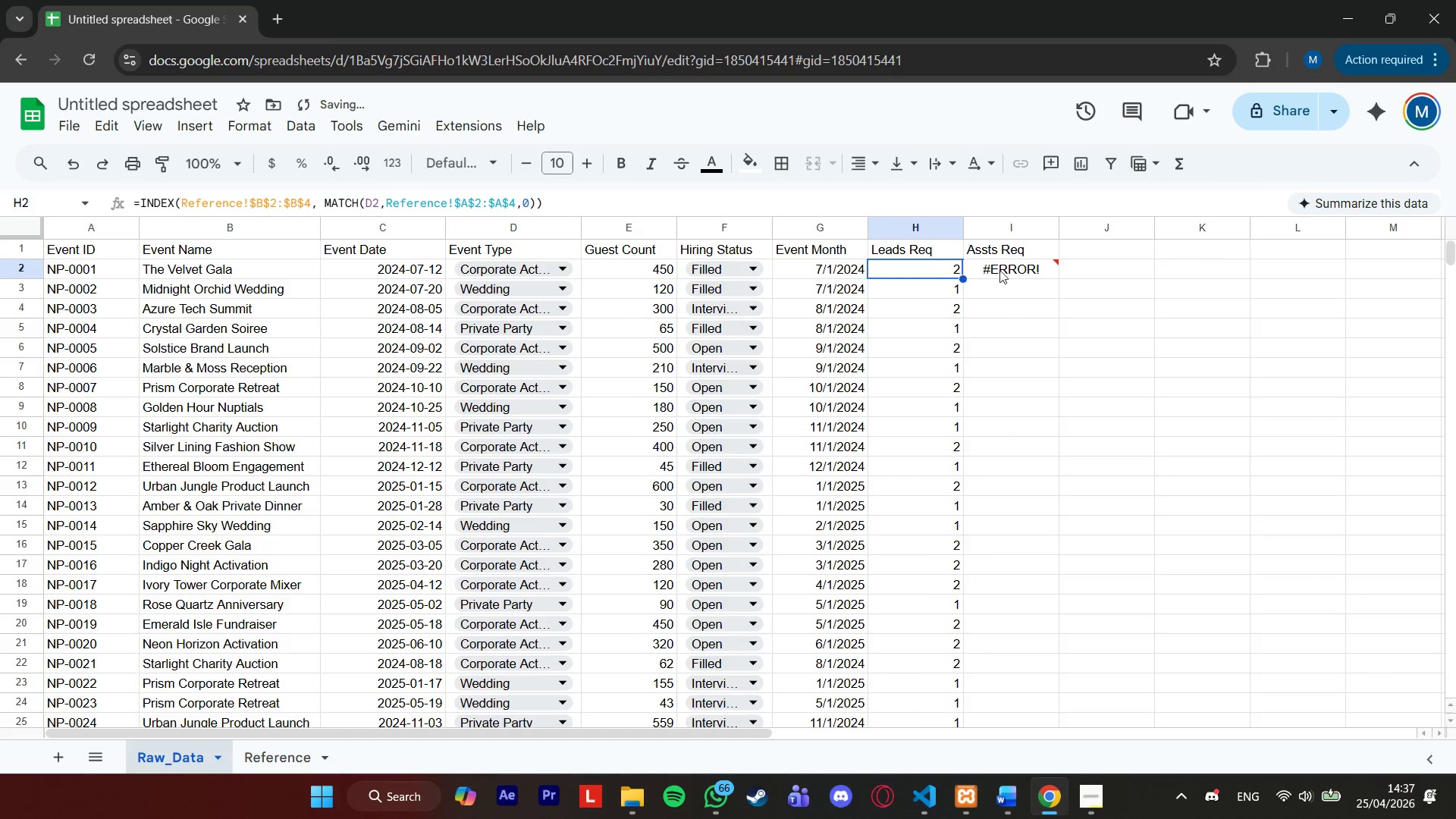 
left_click([1003, 270])
 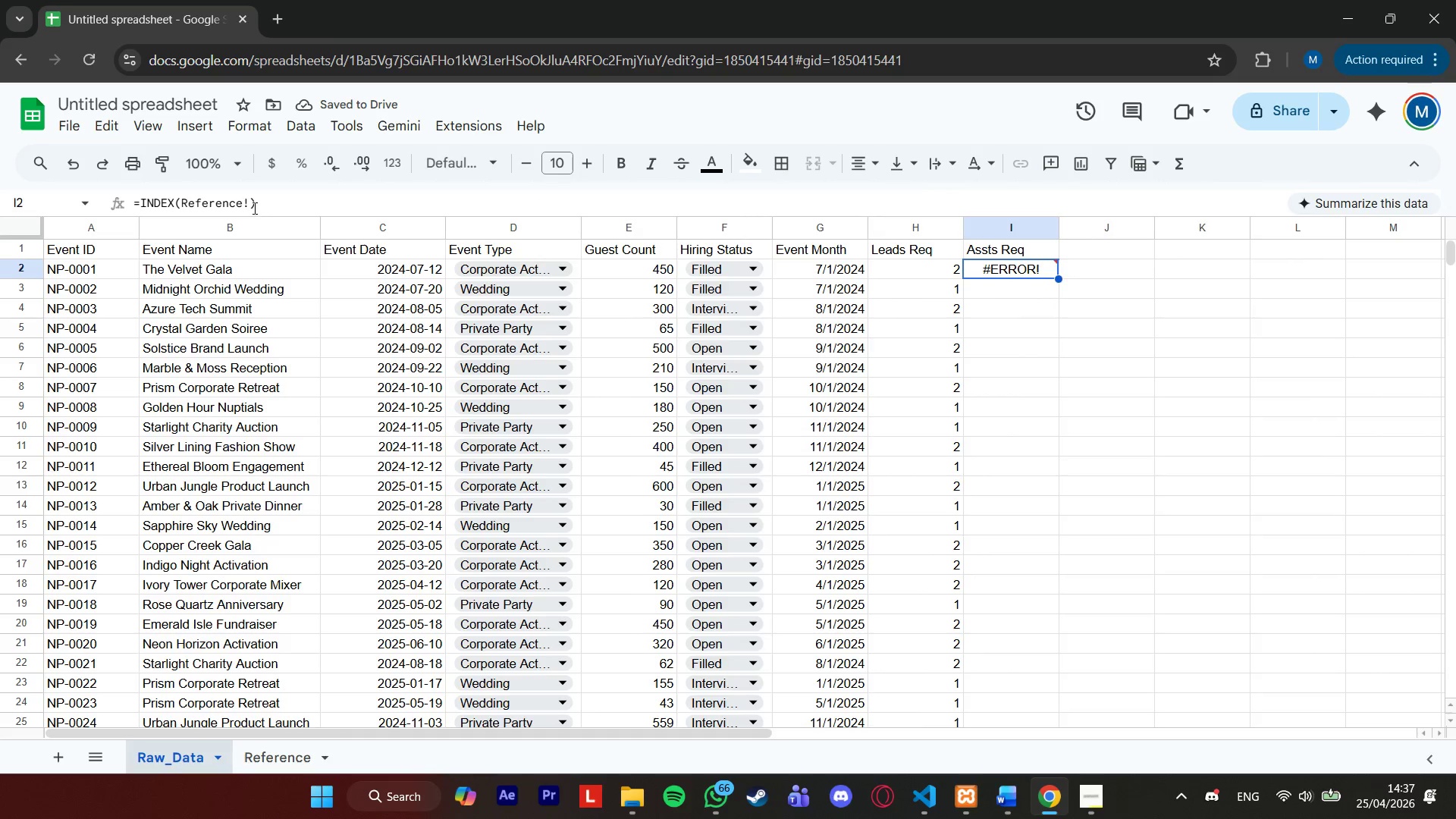 
left_click([248, 203])
 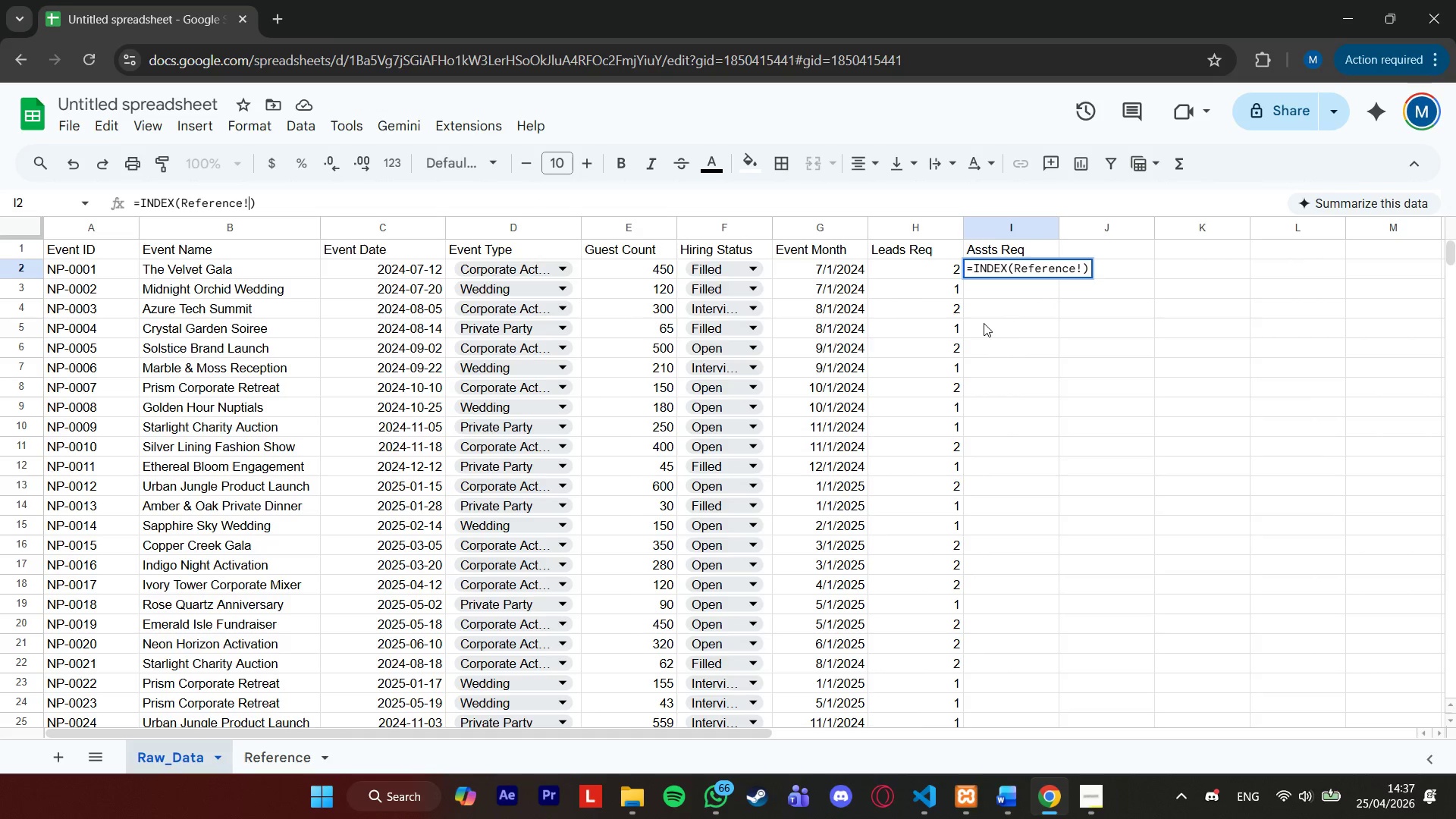 
type($b4)
key(Backspace)
type(2)
key(Backspace)
 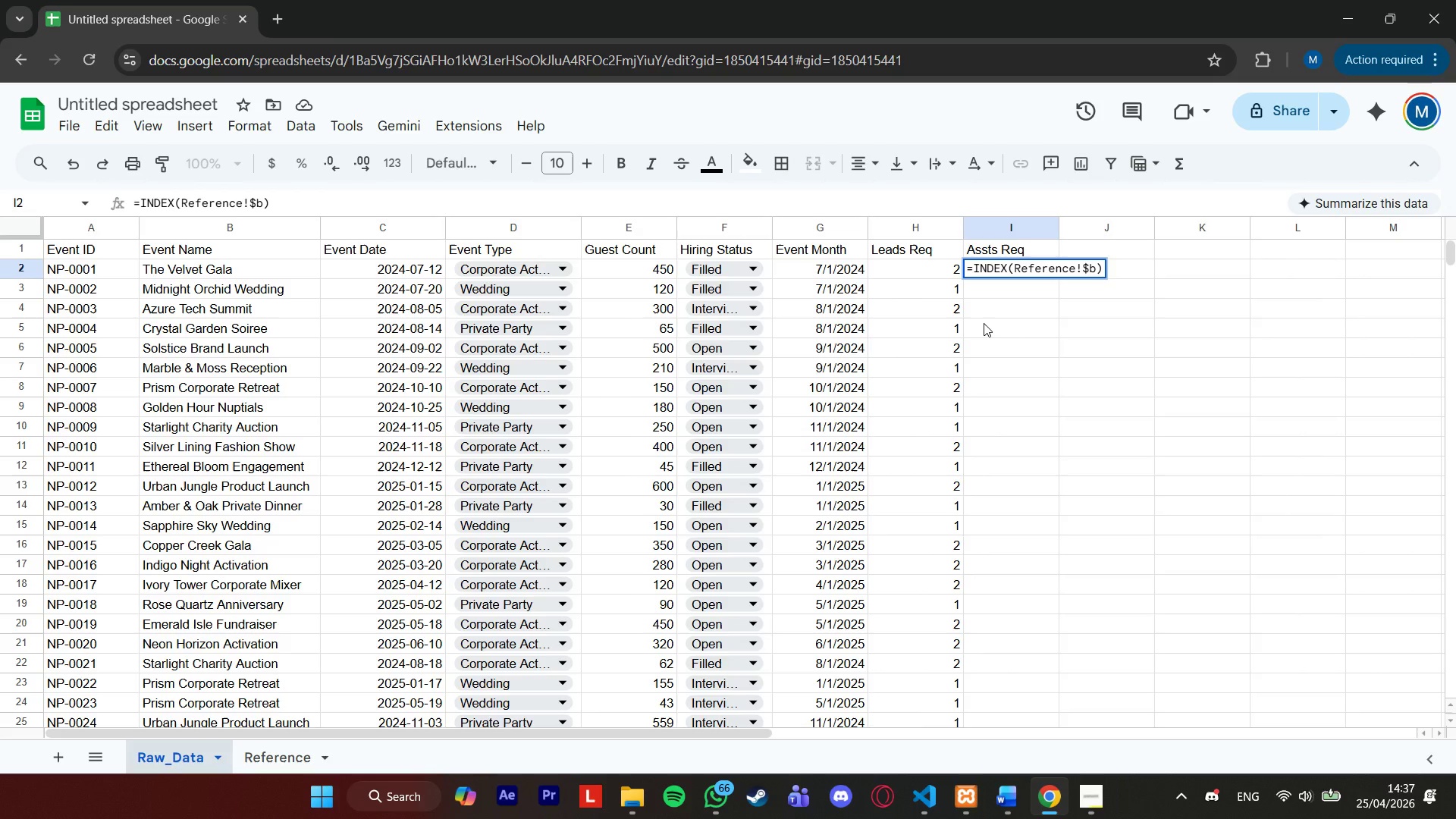 
key(Backspace)
type($)
key(Backspace)
type(B4)
key(Backspace)
type($2:$B$4, match)
 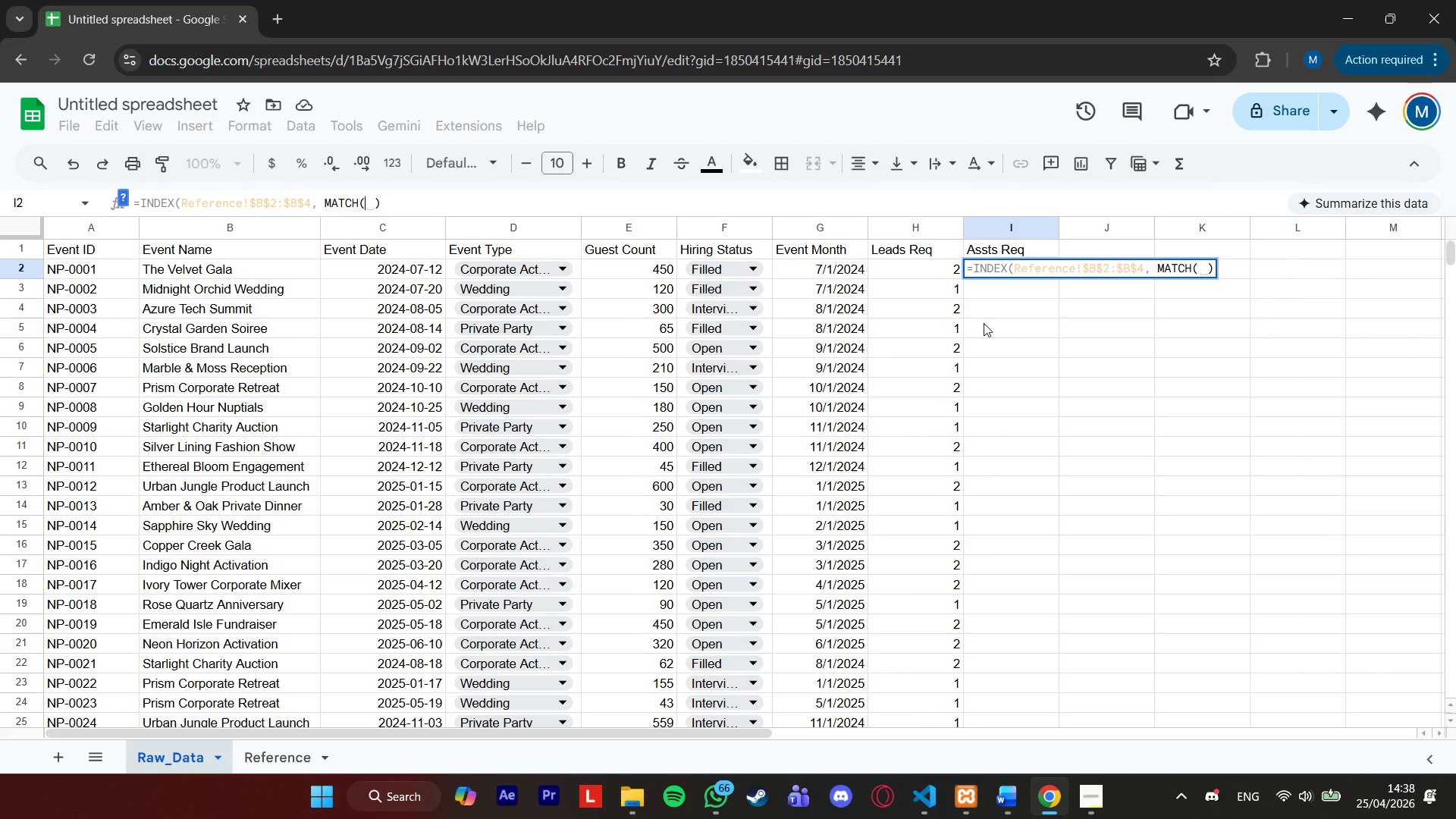 
 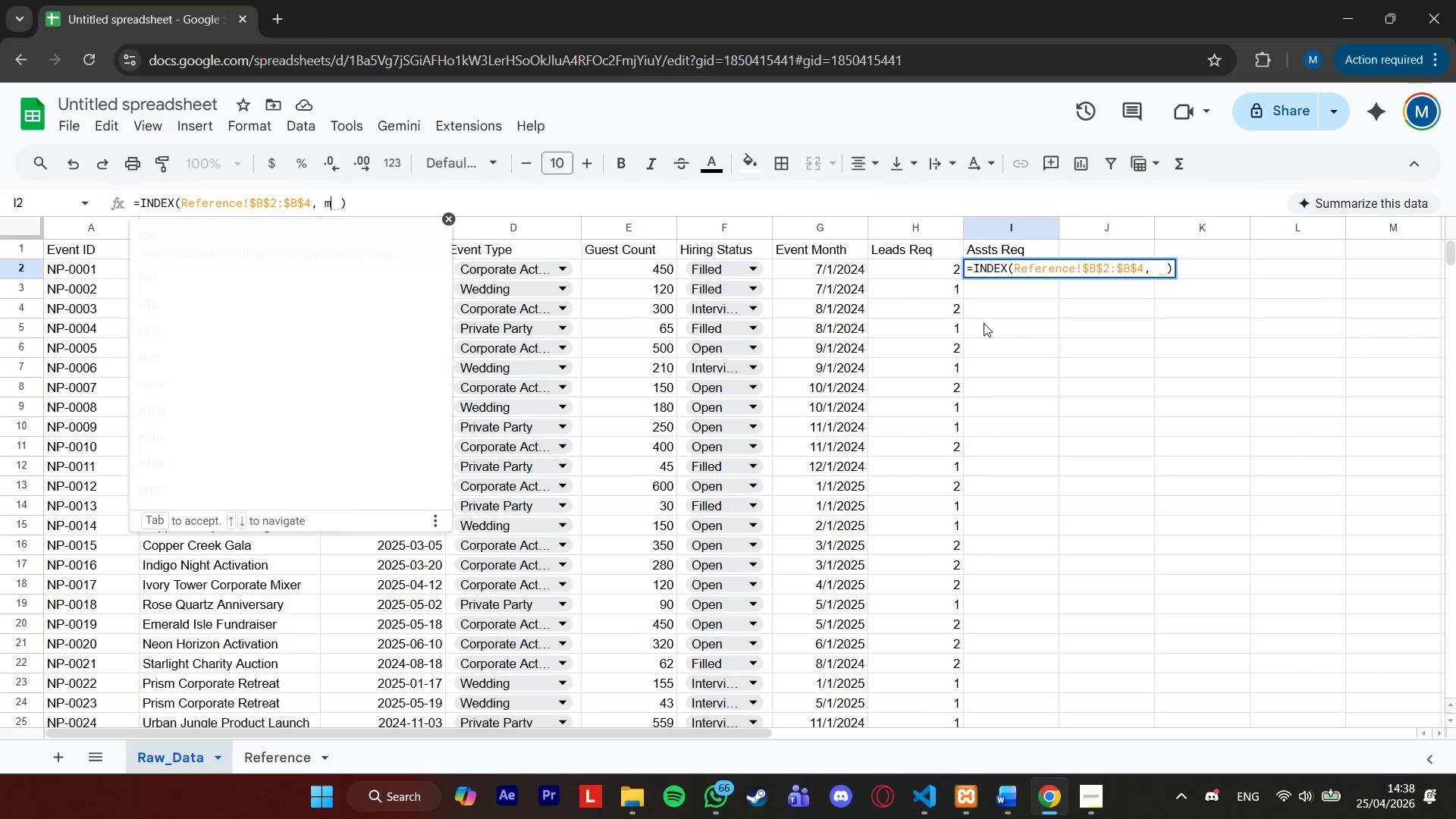 
key(Enter)
 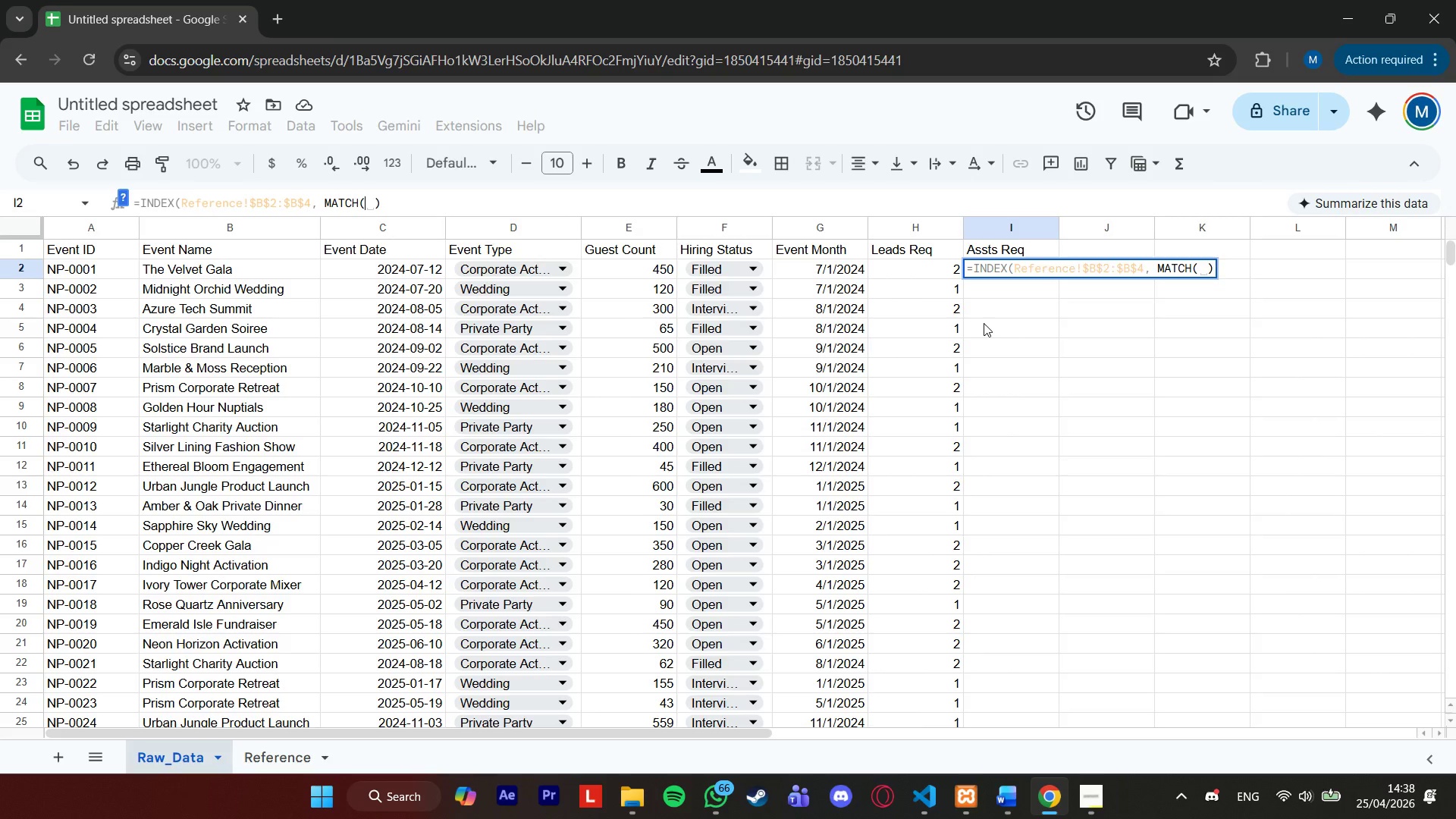 
type(d2,Reference!$A$2:)
 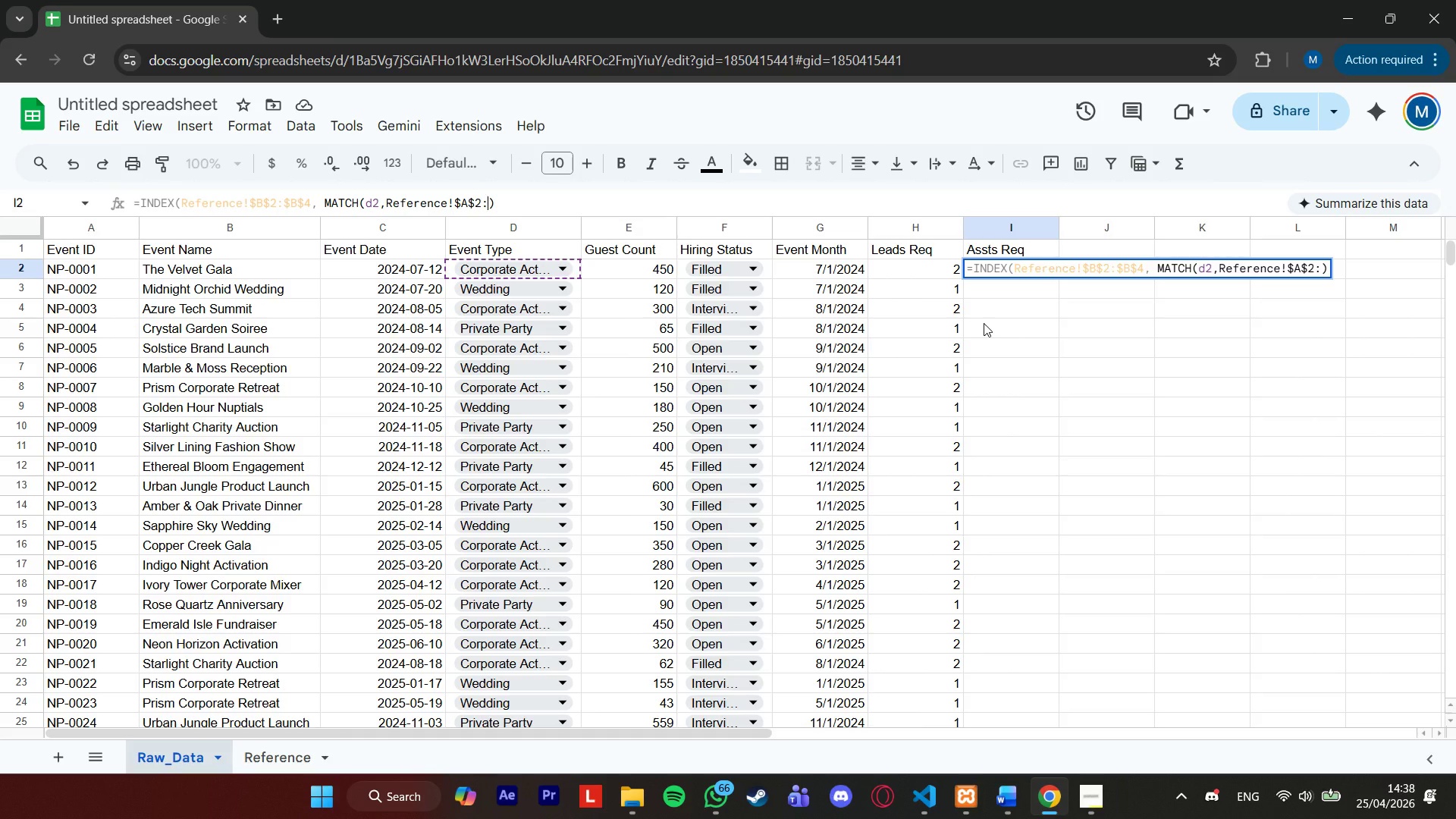 
type($A$4)
 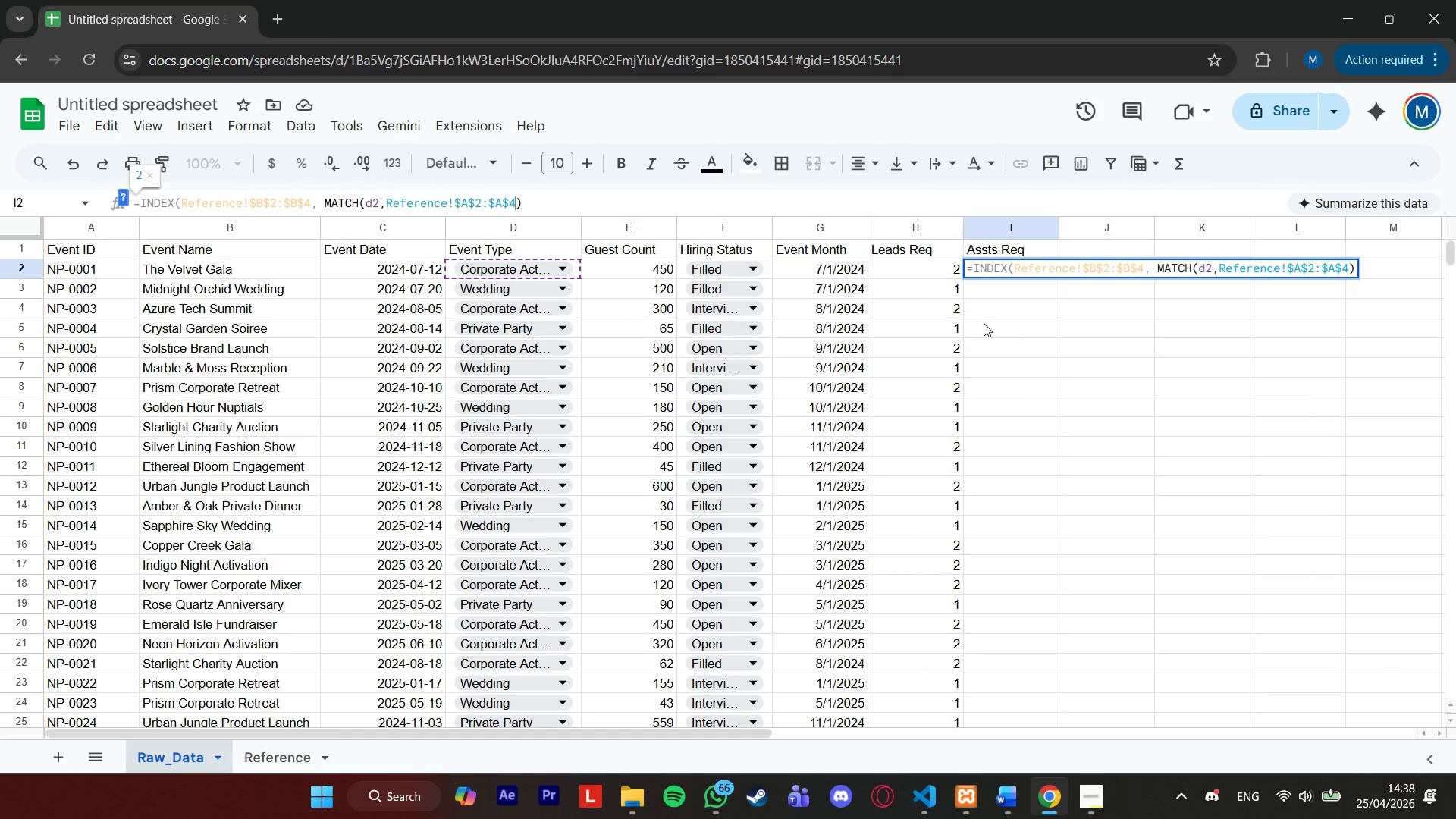 
key(Comma)
 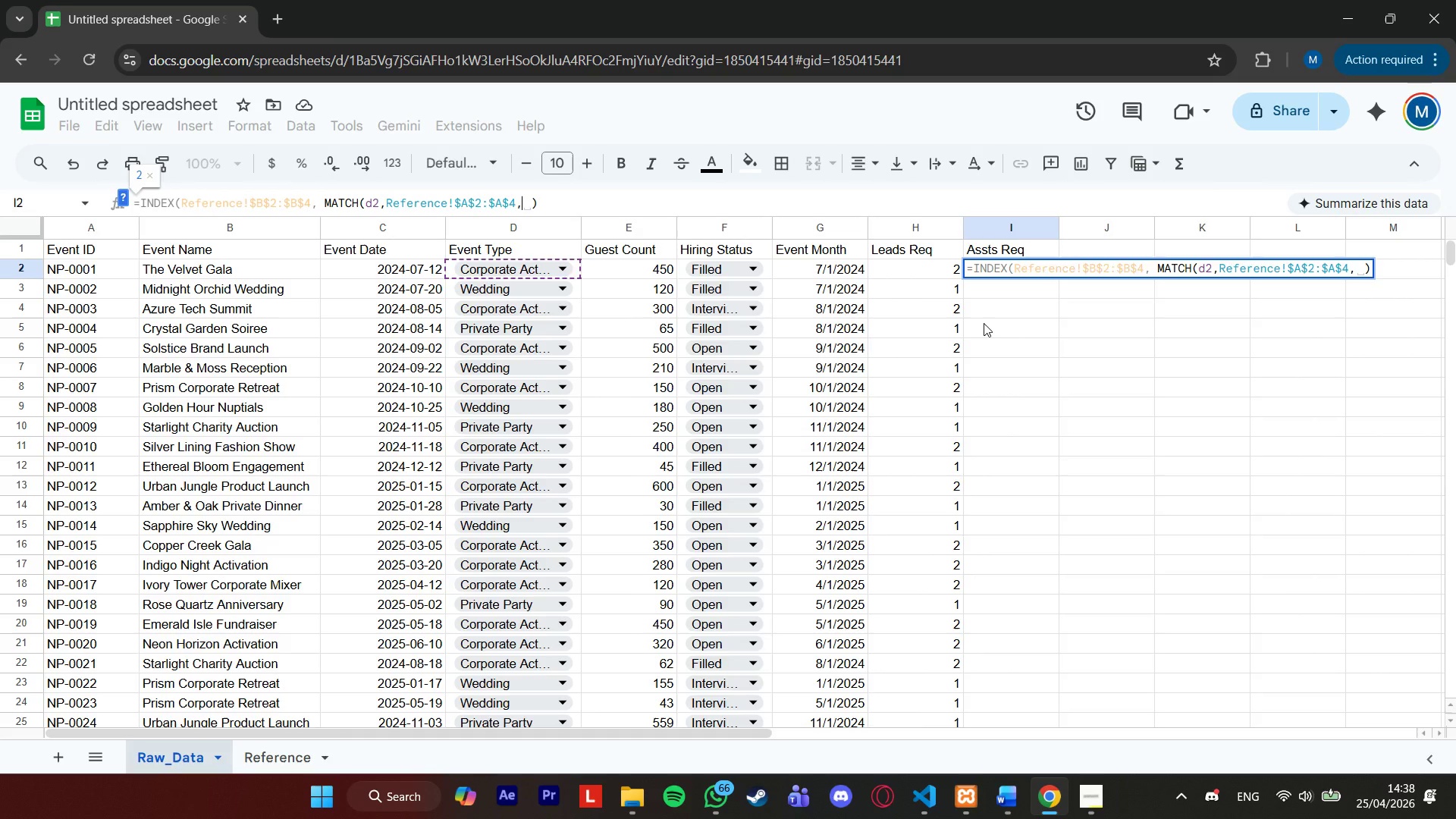 
key(0)
 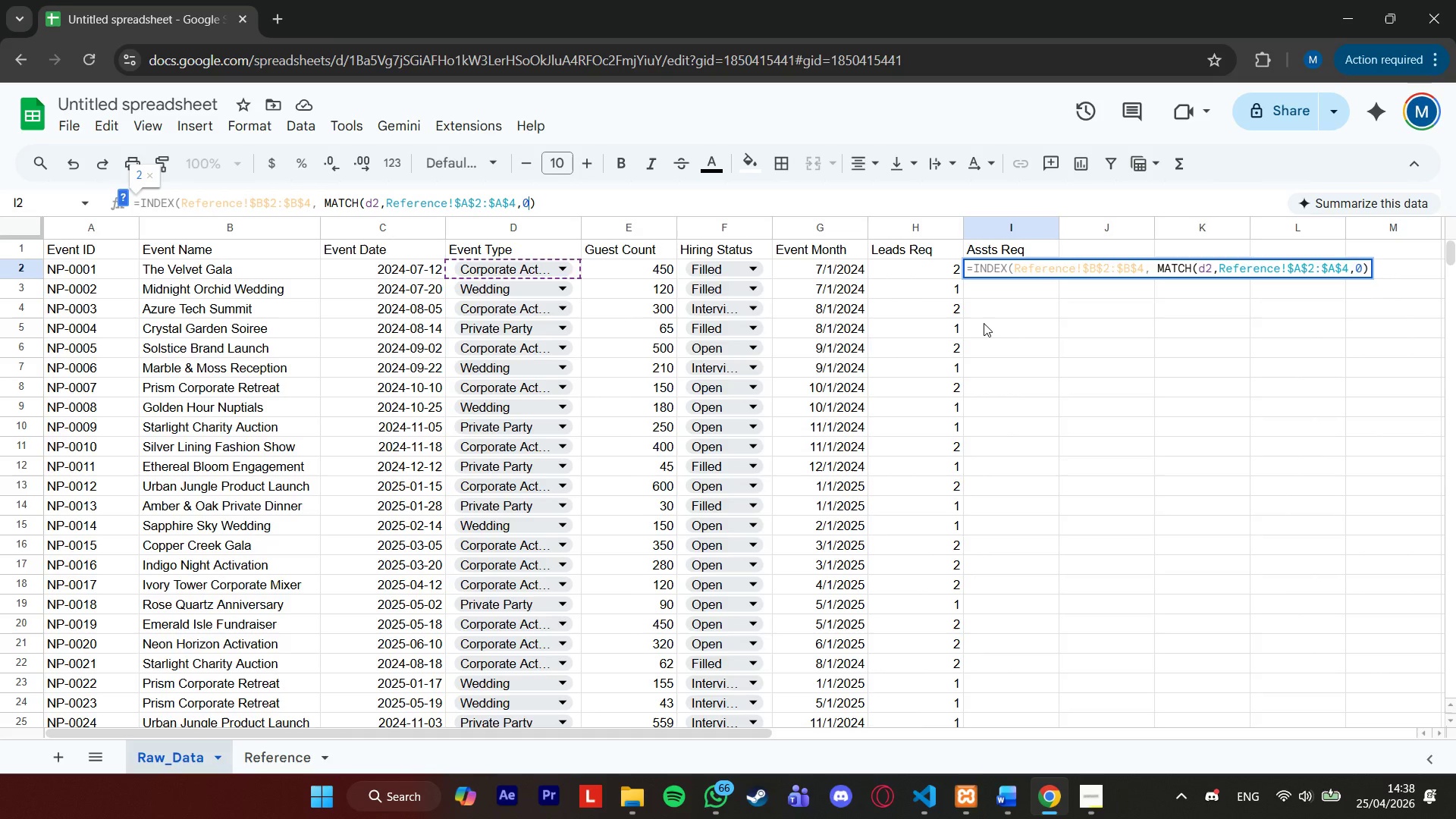 
key(ArrowRight)
 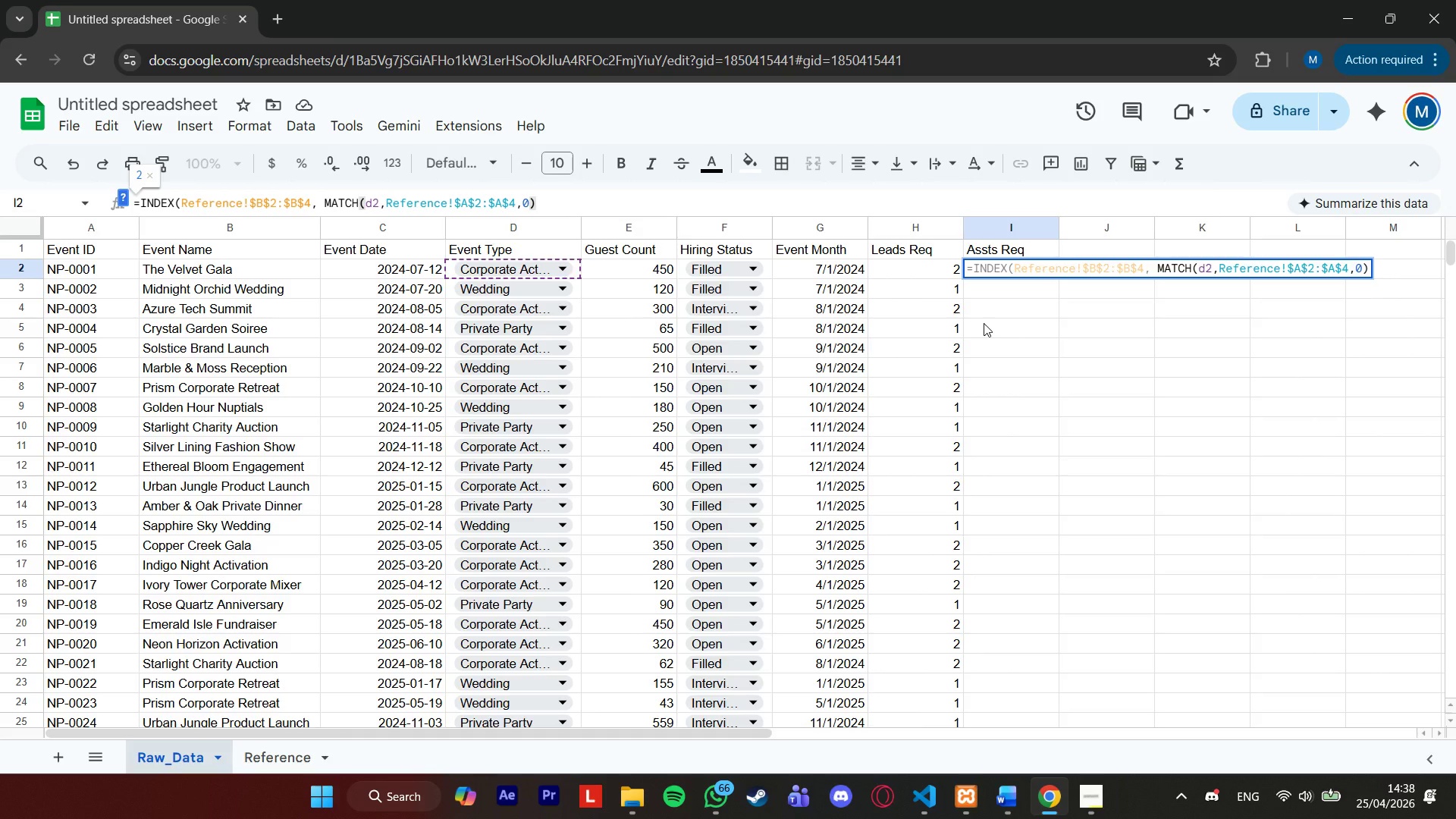 
key(Shift+0)
 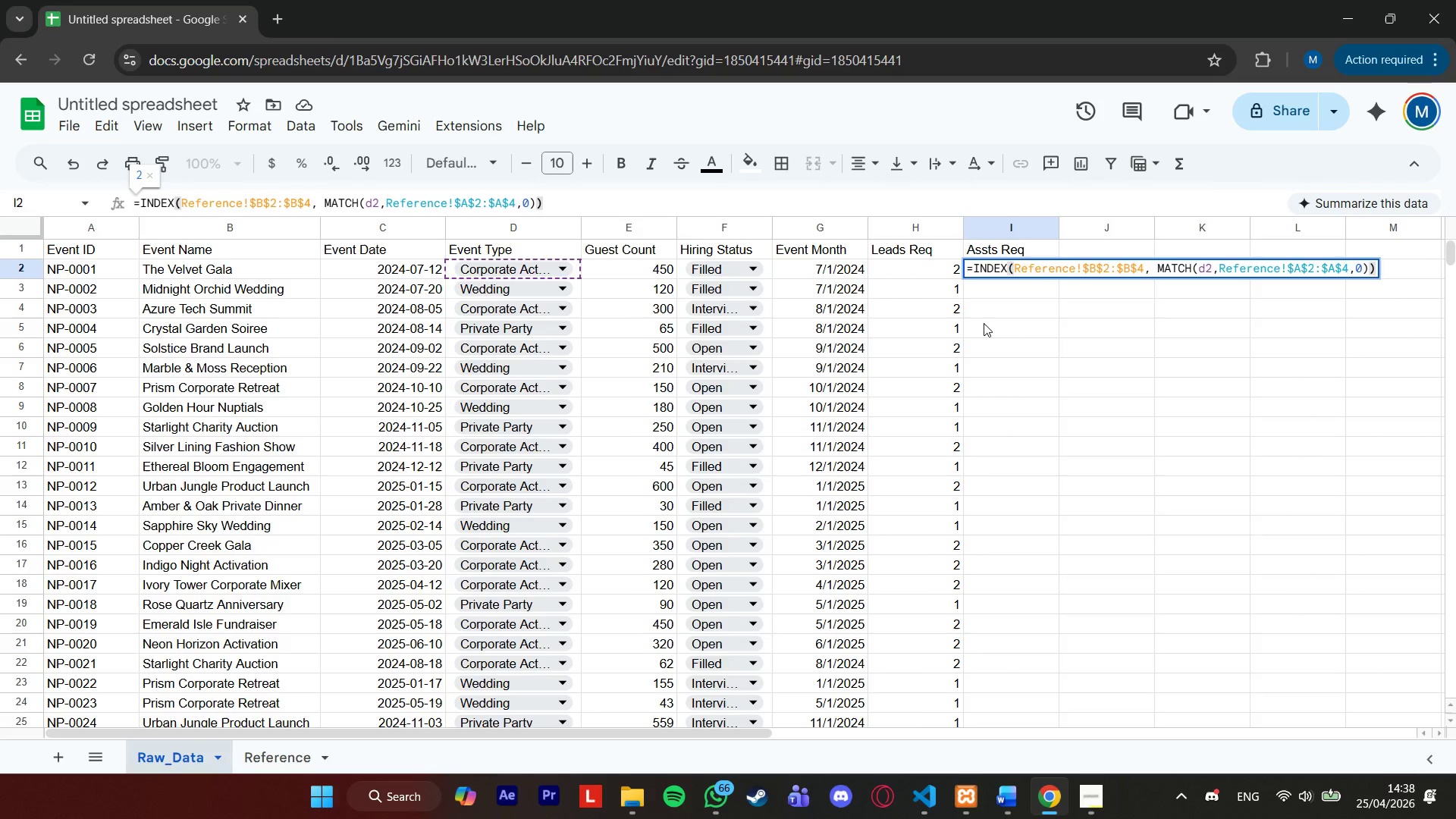 
wait(5.5)
 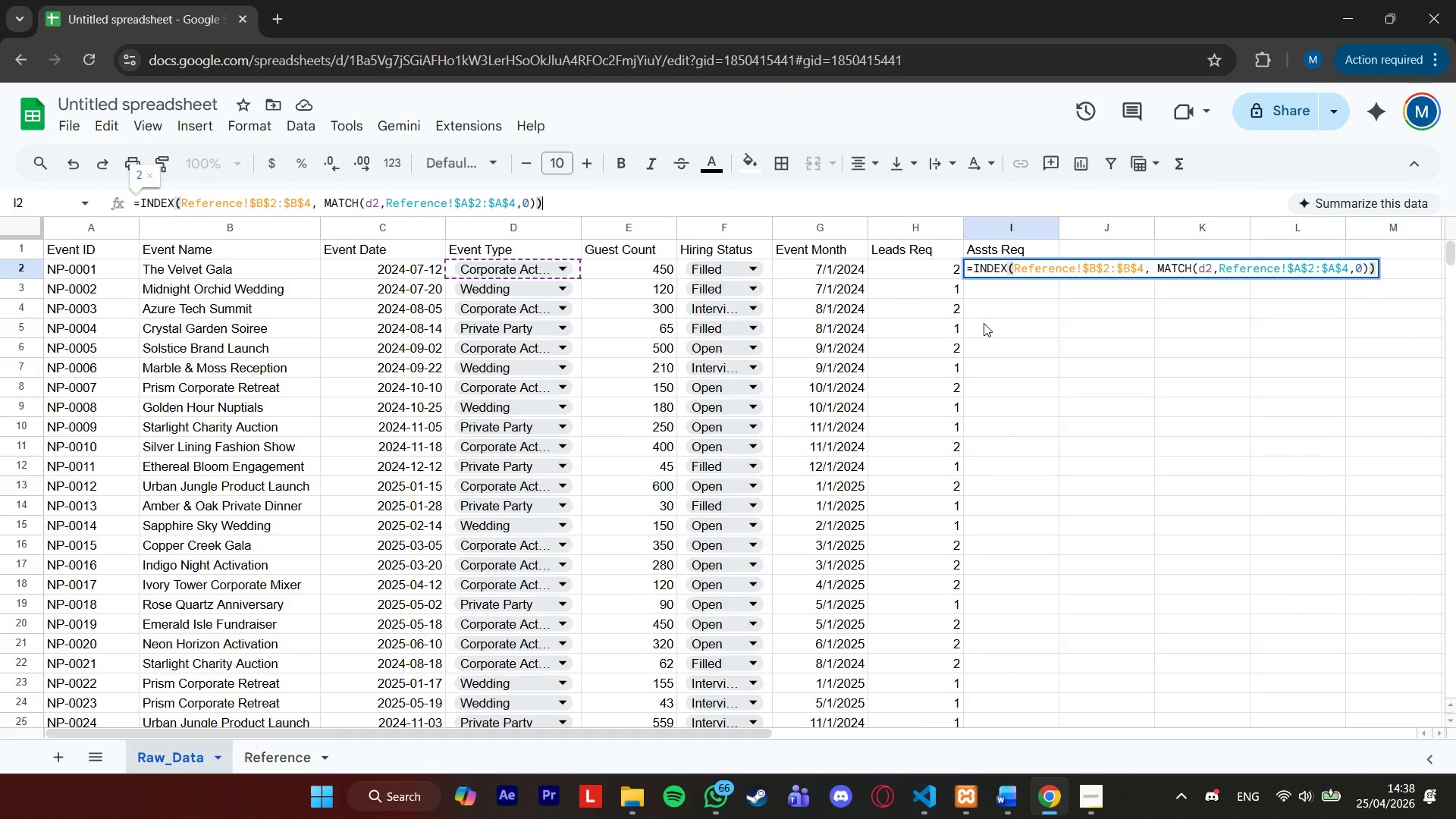 
key(ArrowLeft)
 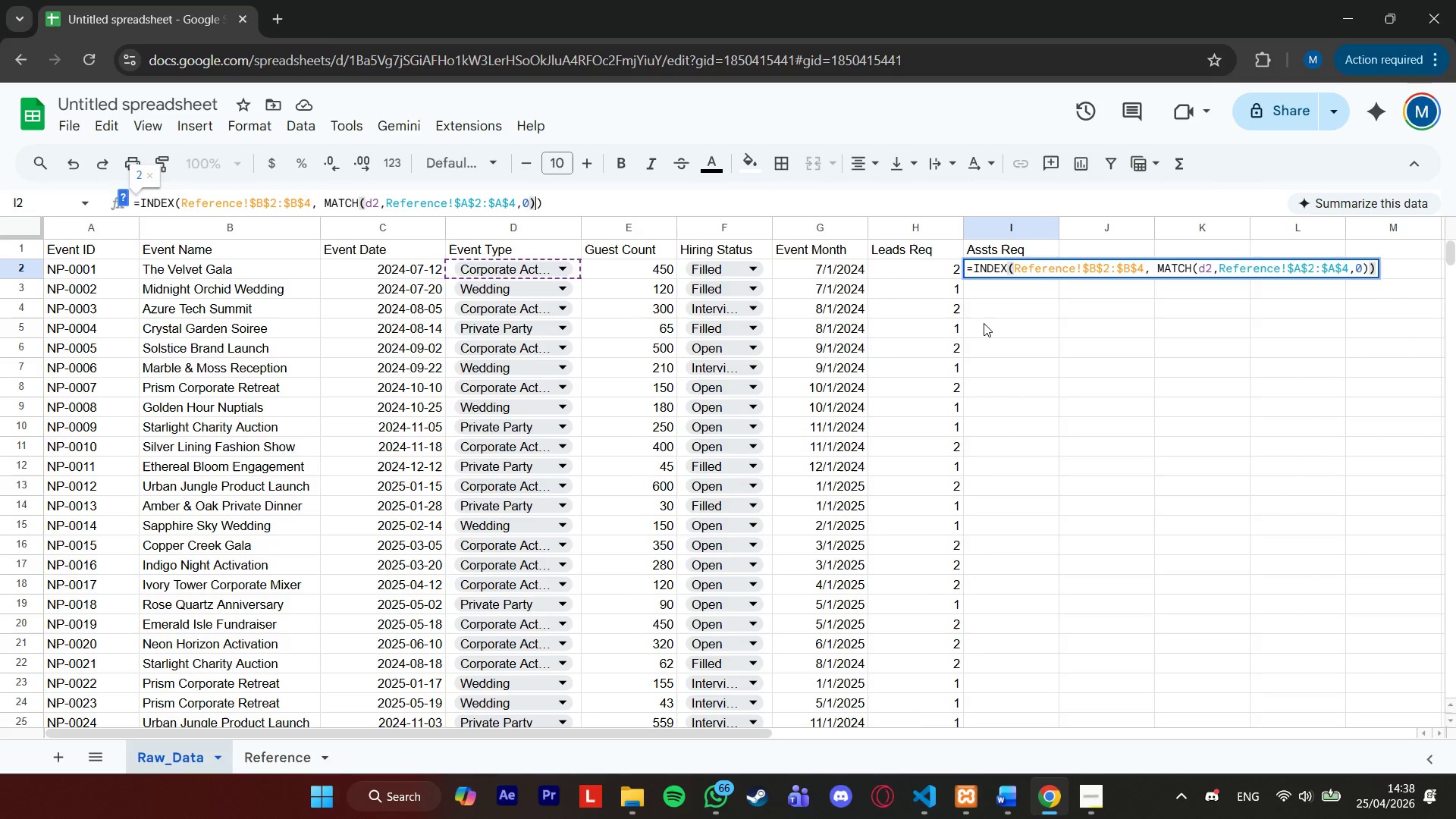 
key(ArrowRight)
 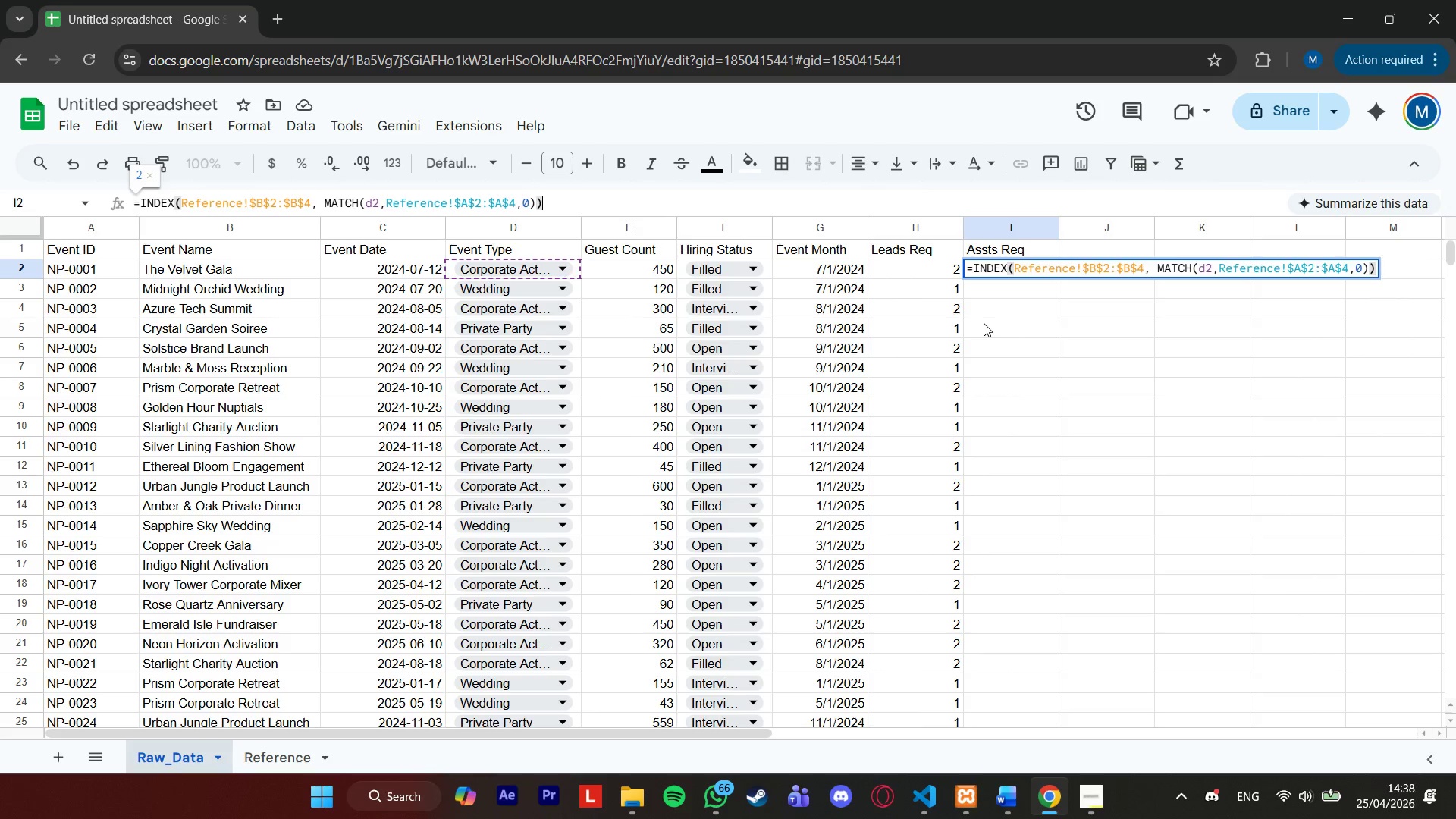 
wait(9.38)
 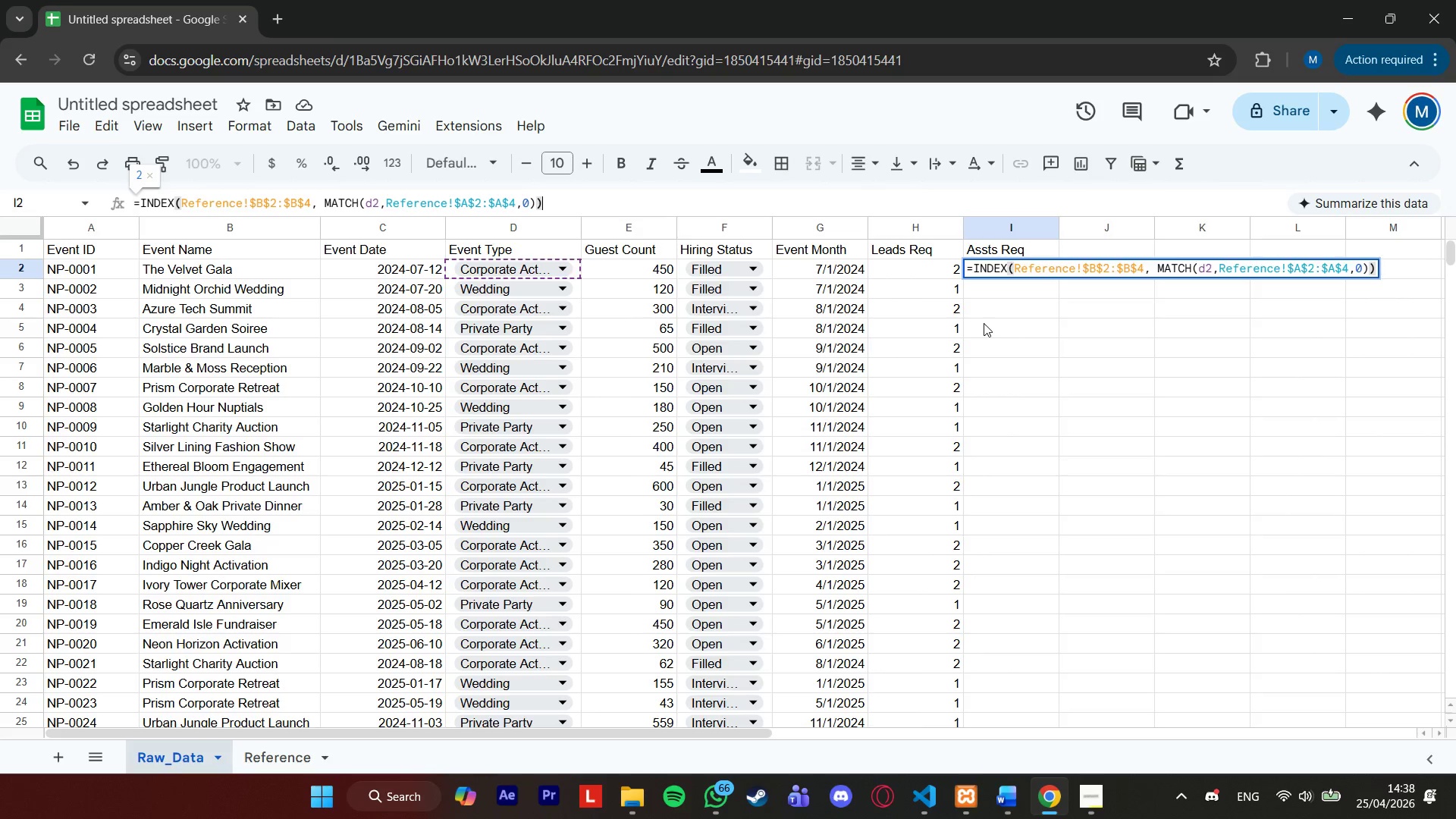 
key(ArrowLeft)
 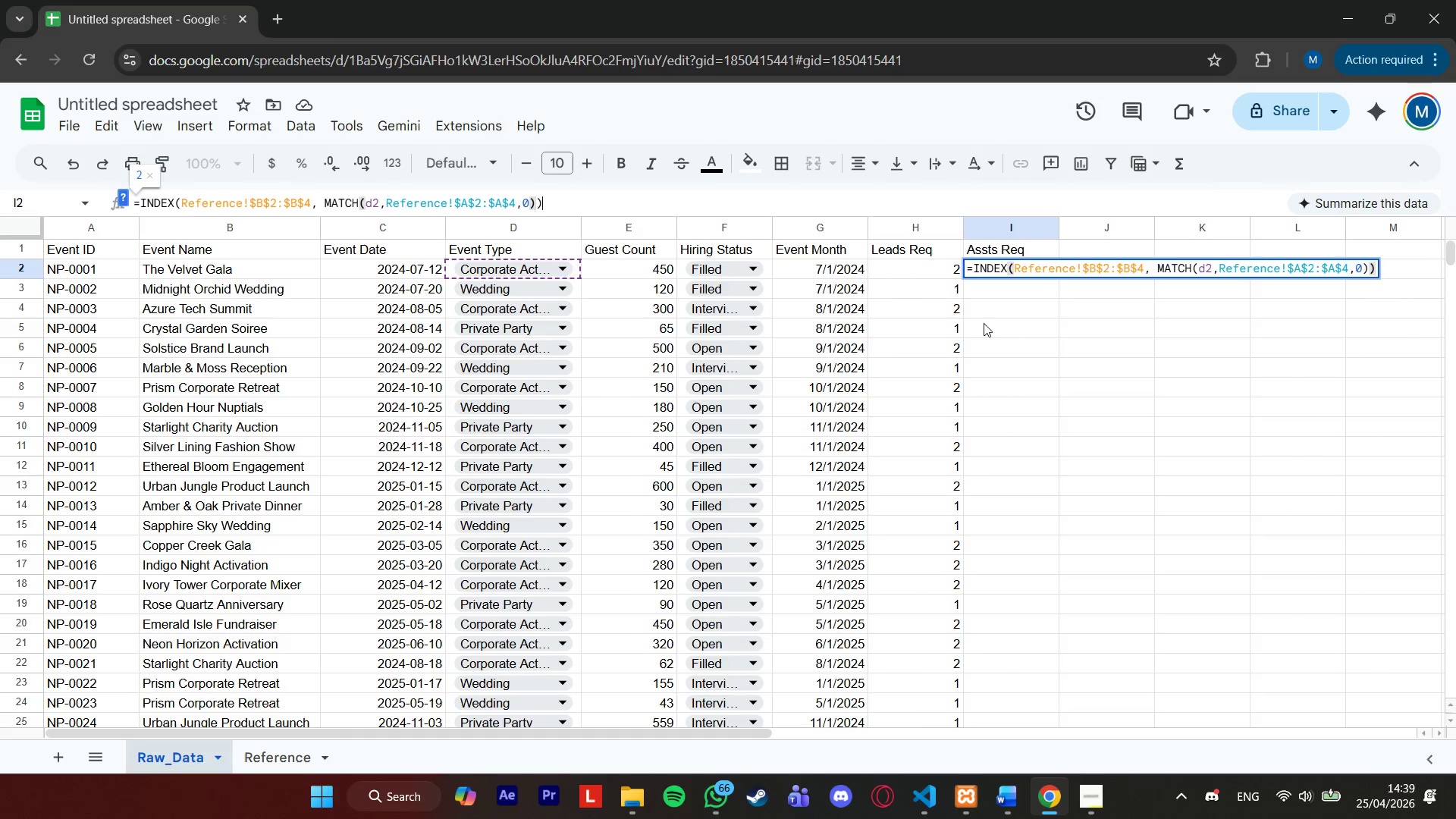 
key(ArrowRight)
 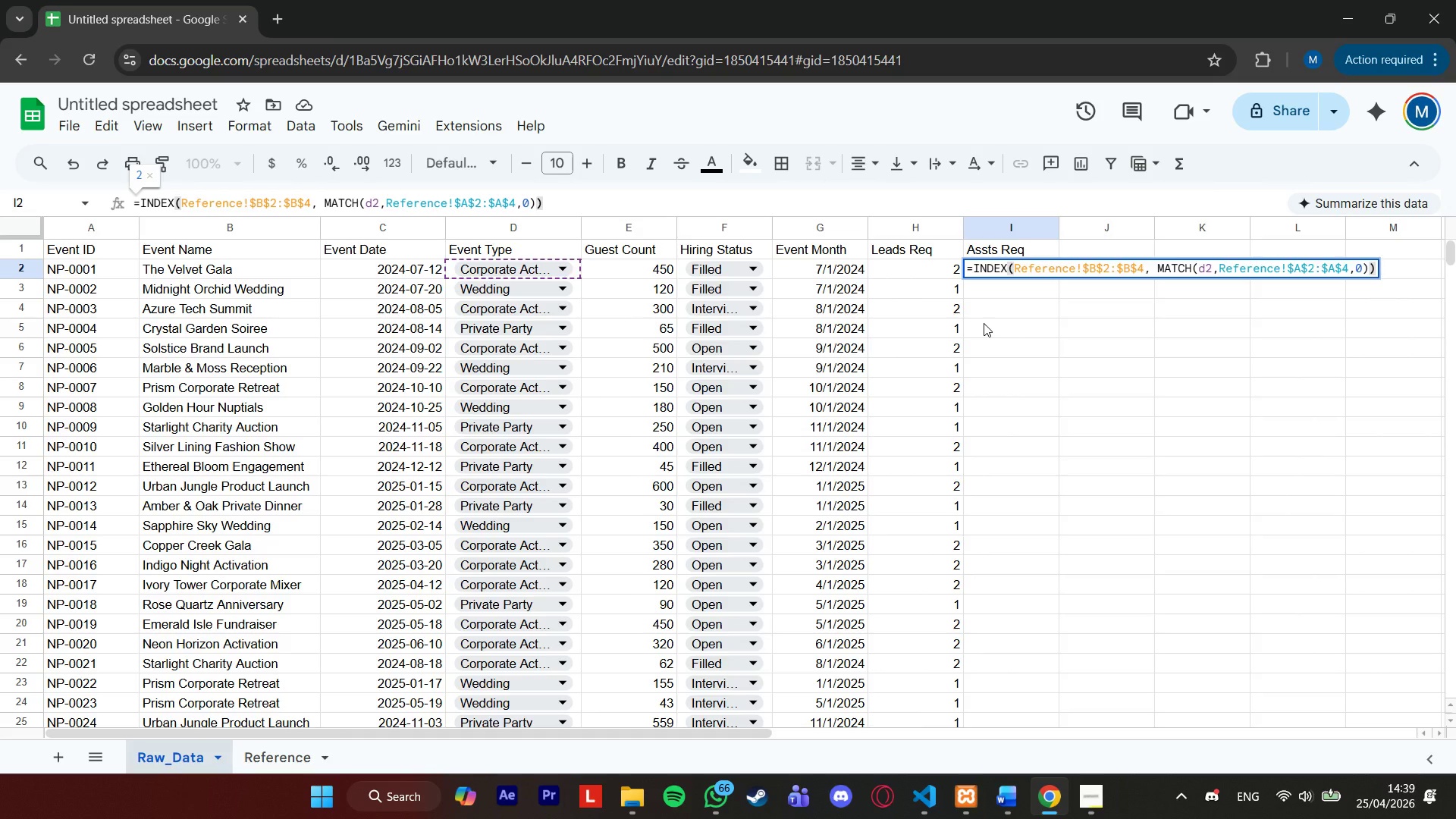 
wait(47.12)
 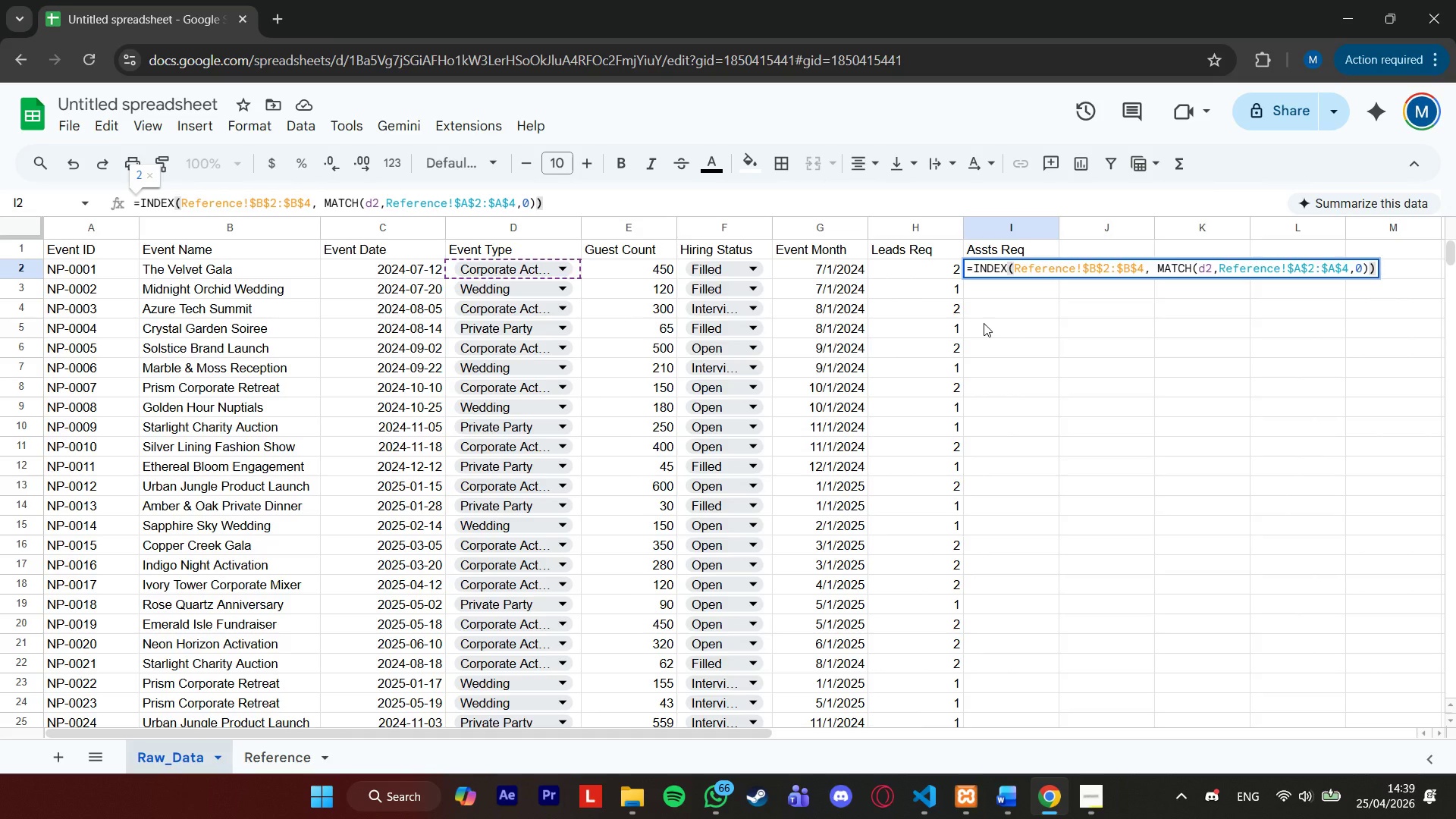 
key(ArrowLeft)
 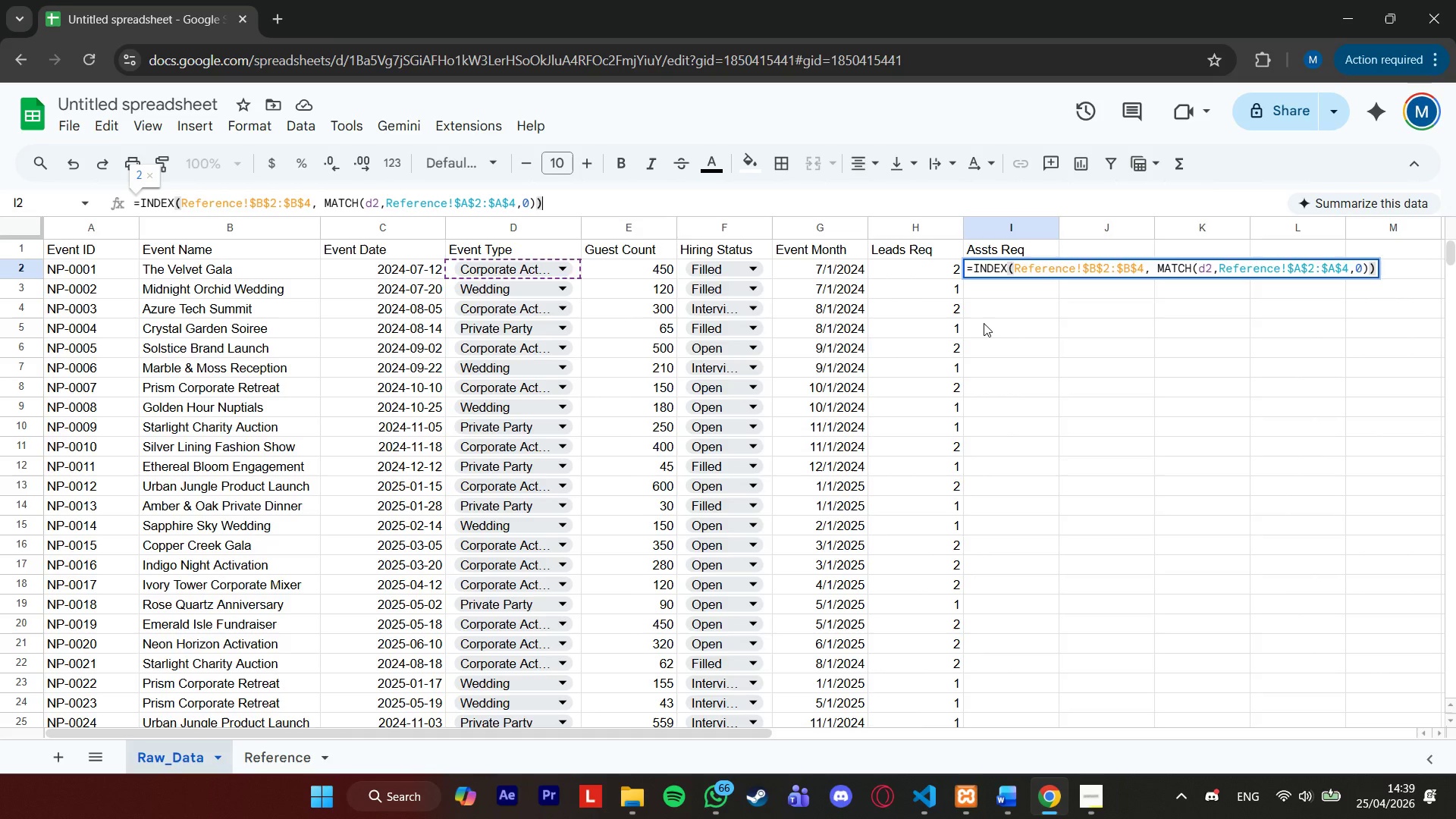 
key(ArrowRight)
 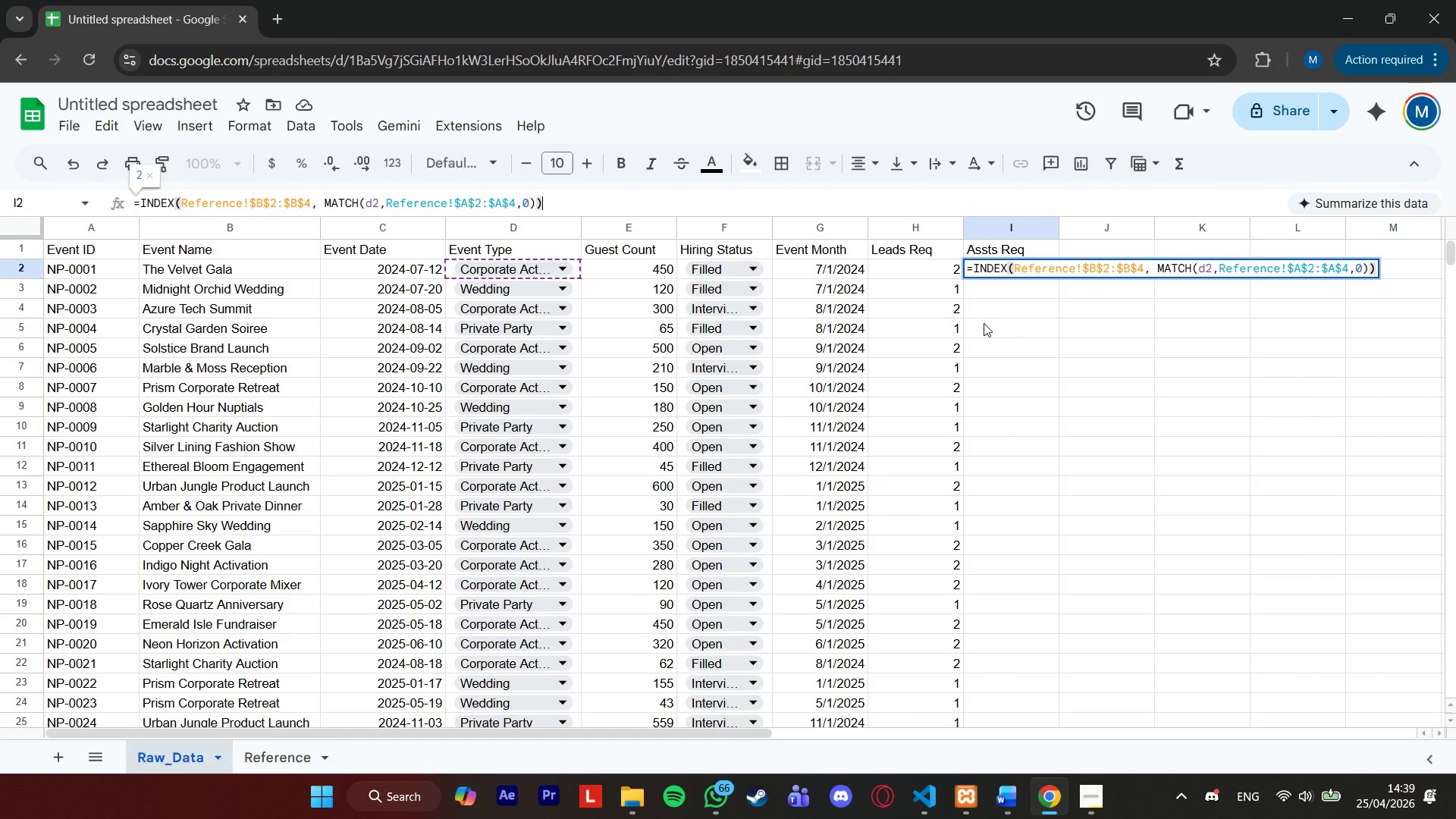 
key(ArrowLeft)
 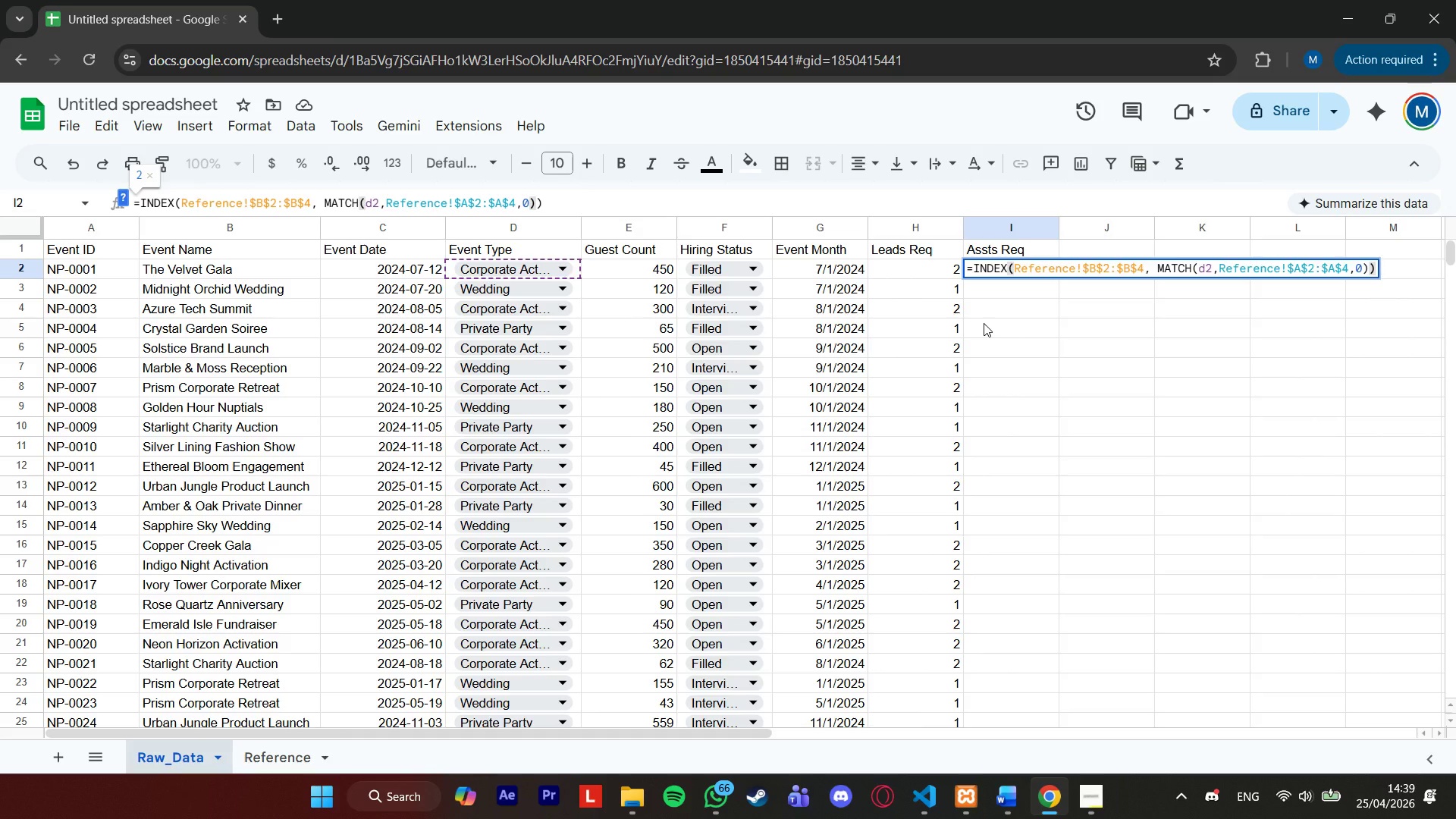 
wait(5.11)
 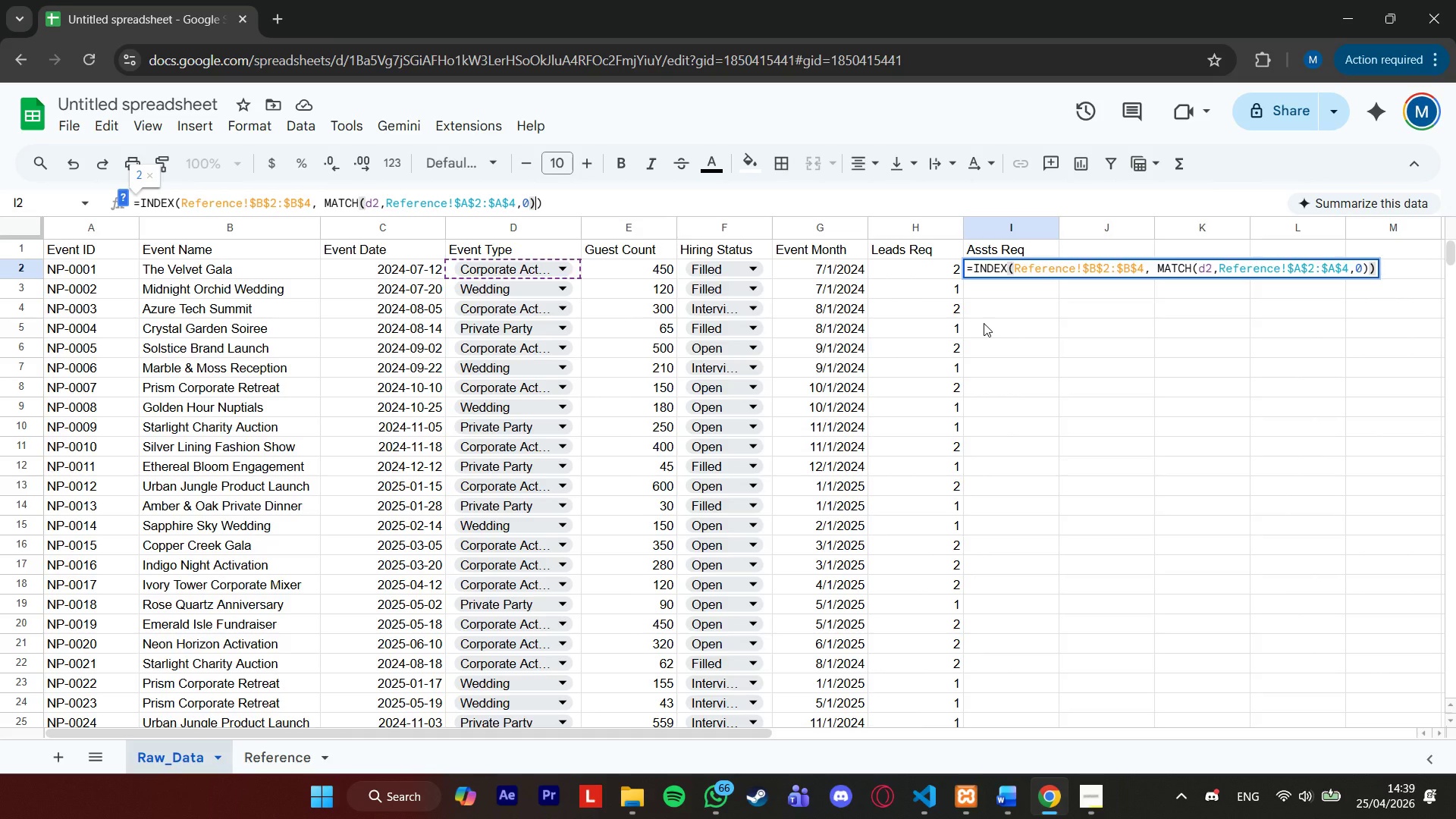 
key(ArrowLeft)
 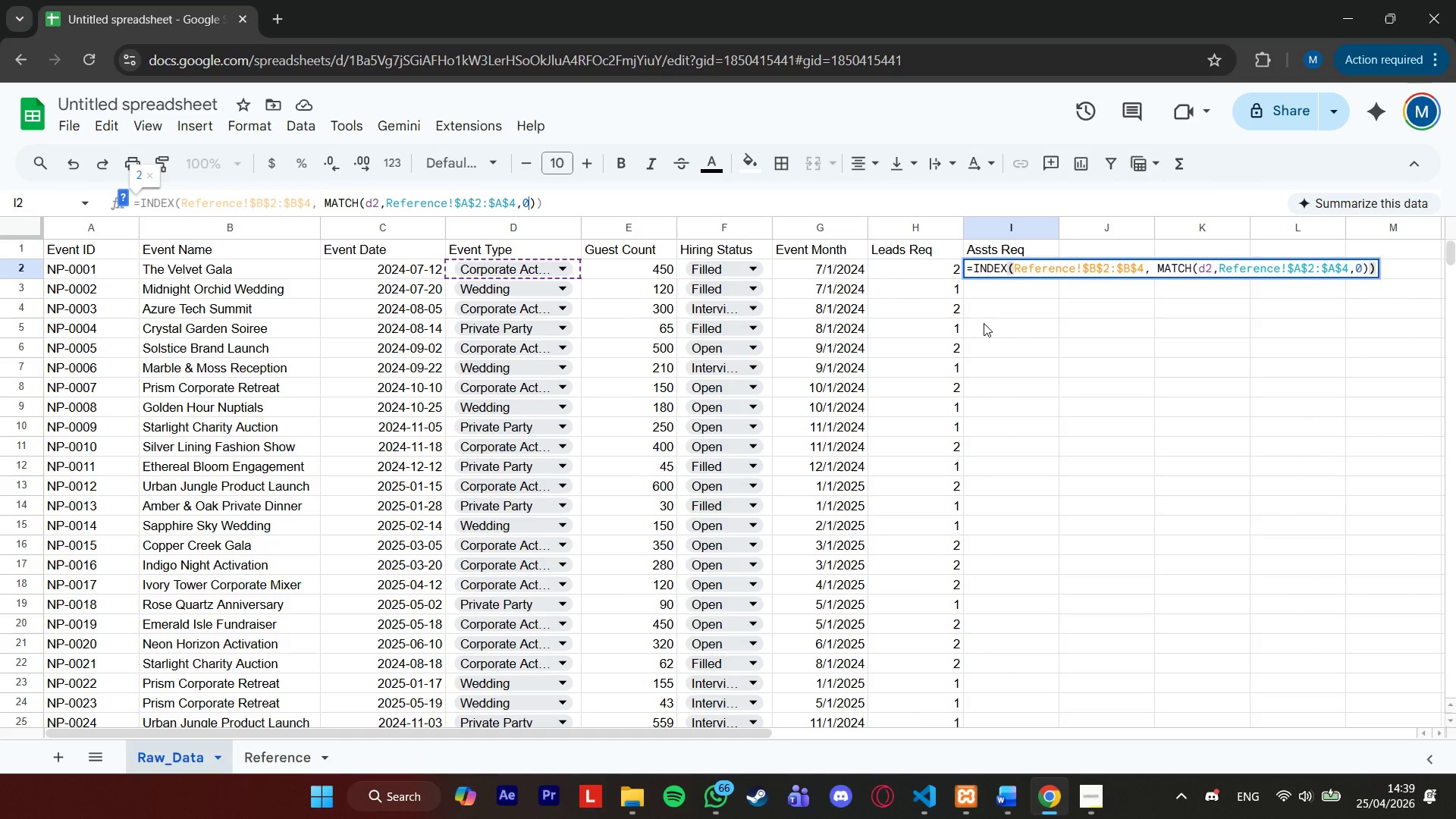 
key(ArrowRight)
 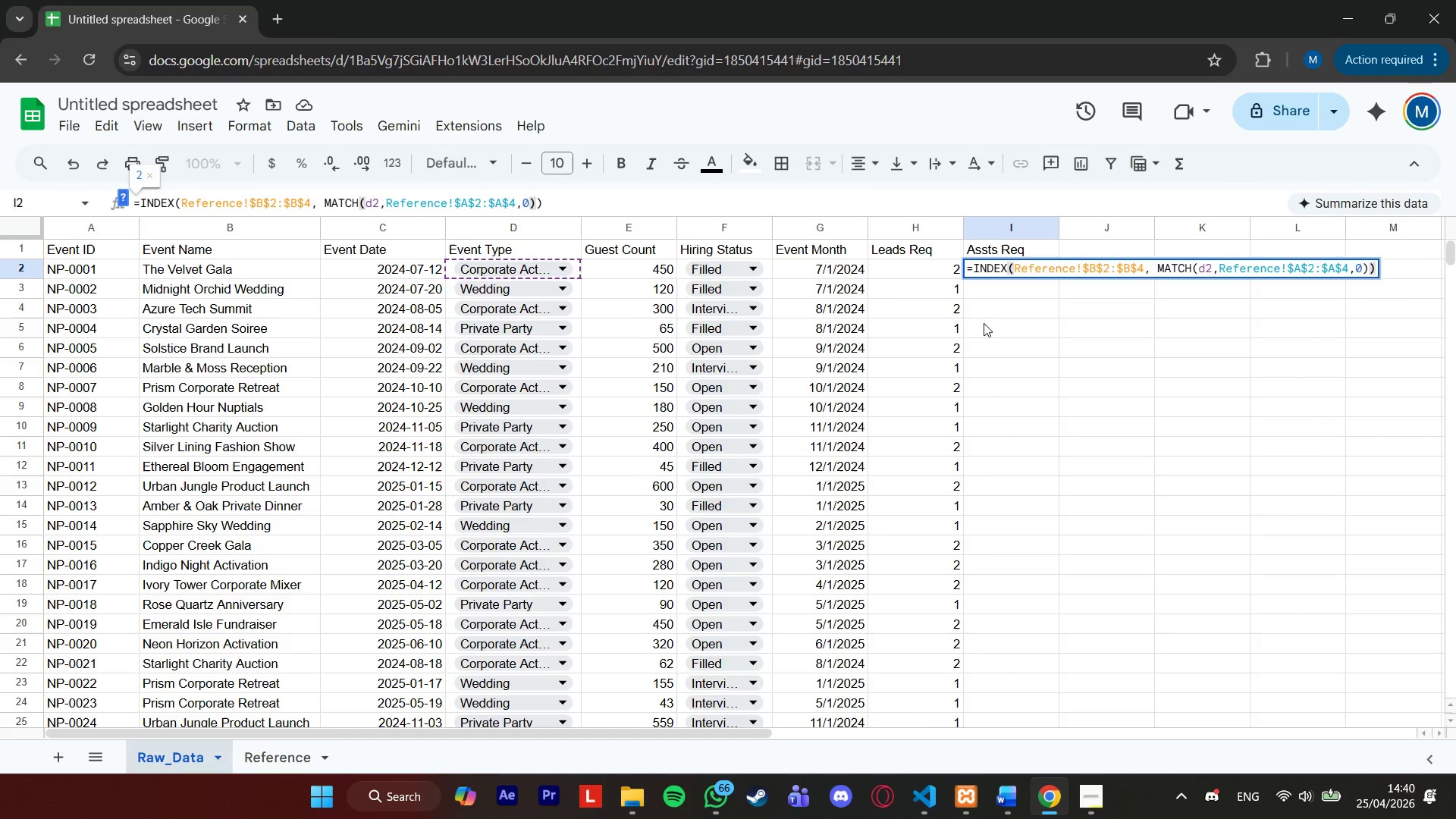 
key(ArrowRight)
 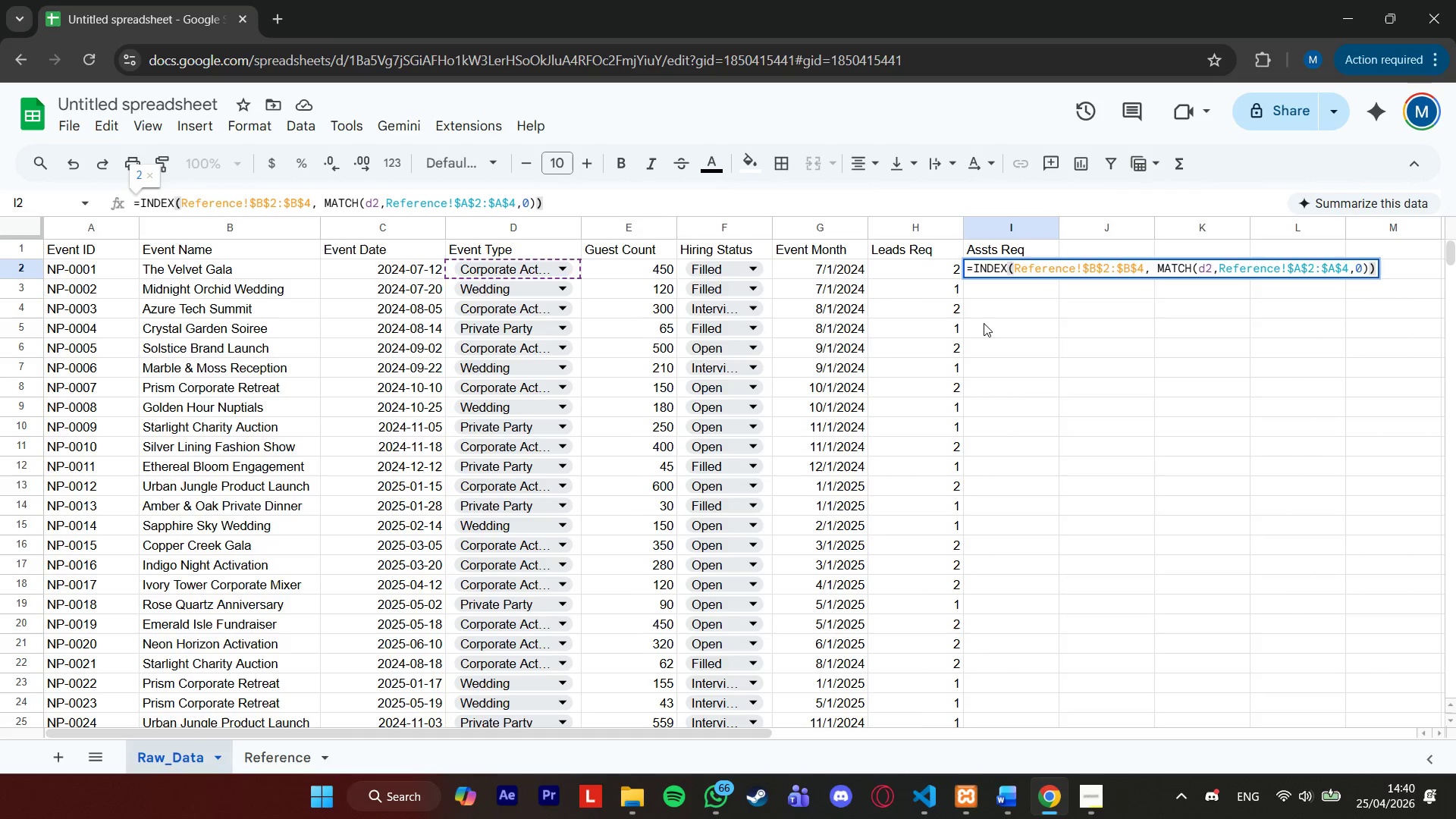 
key(ArrowLeft)
 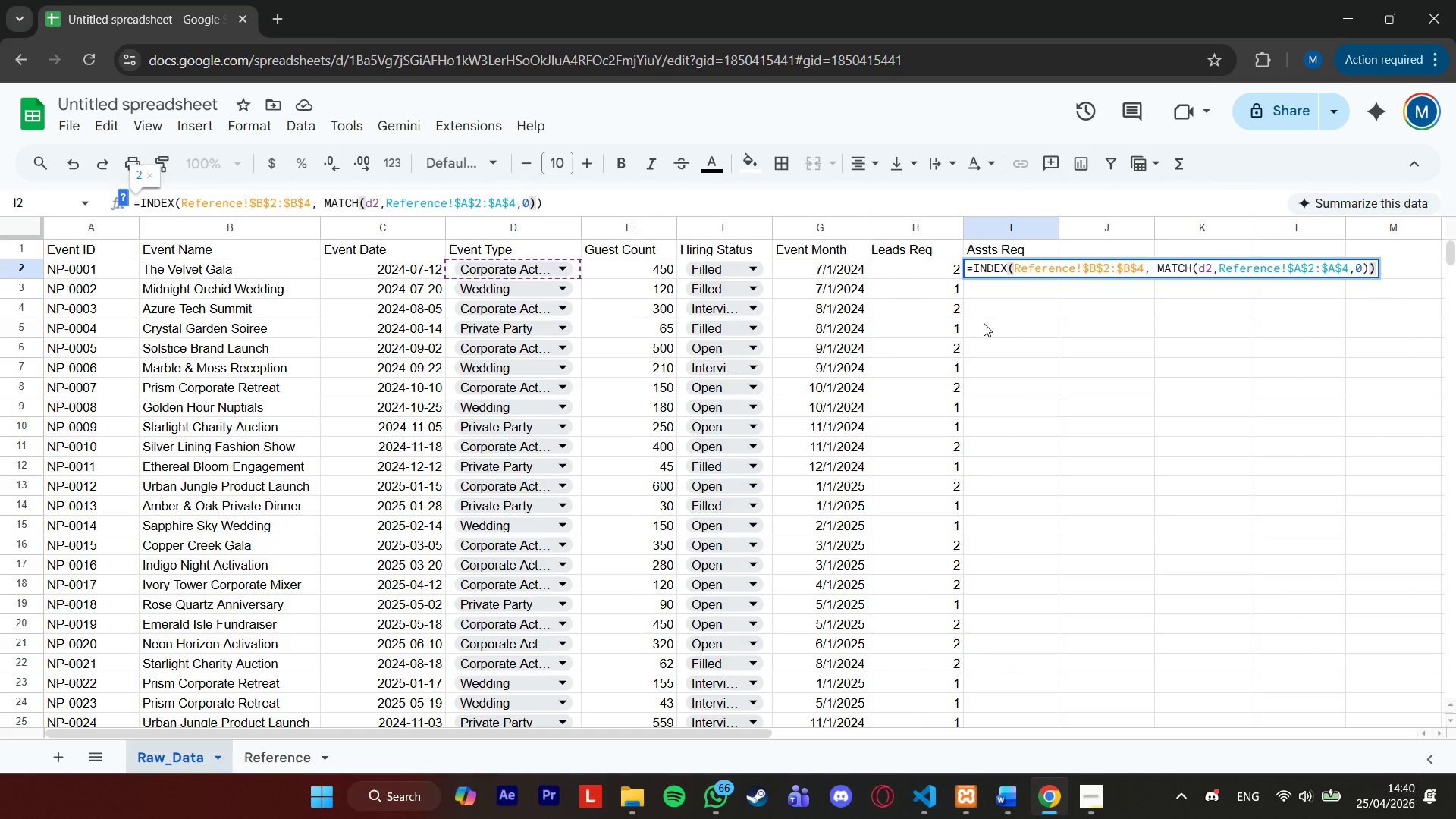 
key(ArrowLeft)
 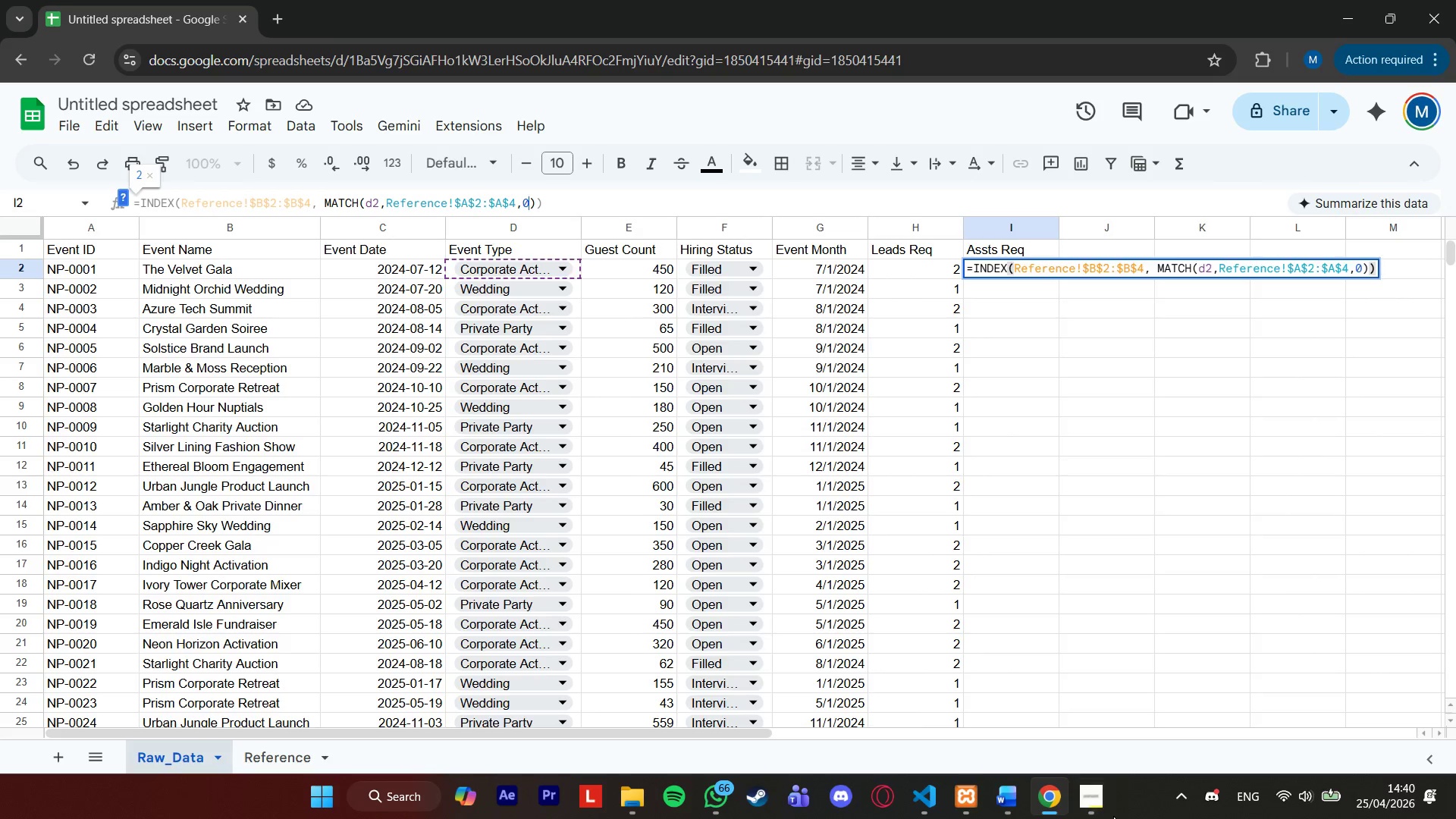 
double_click([1101, 805])